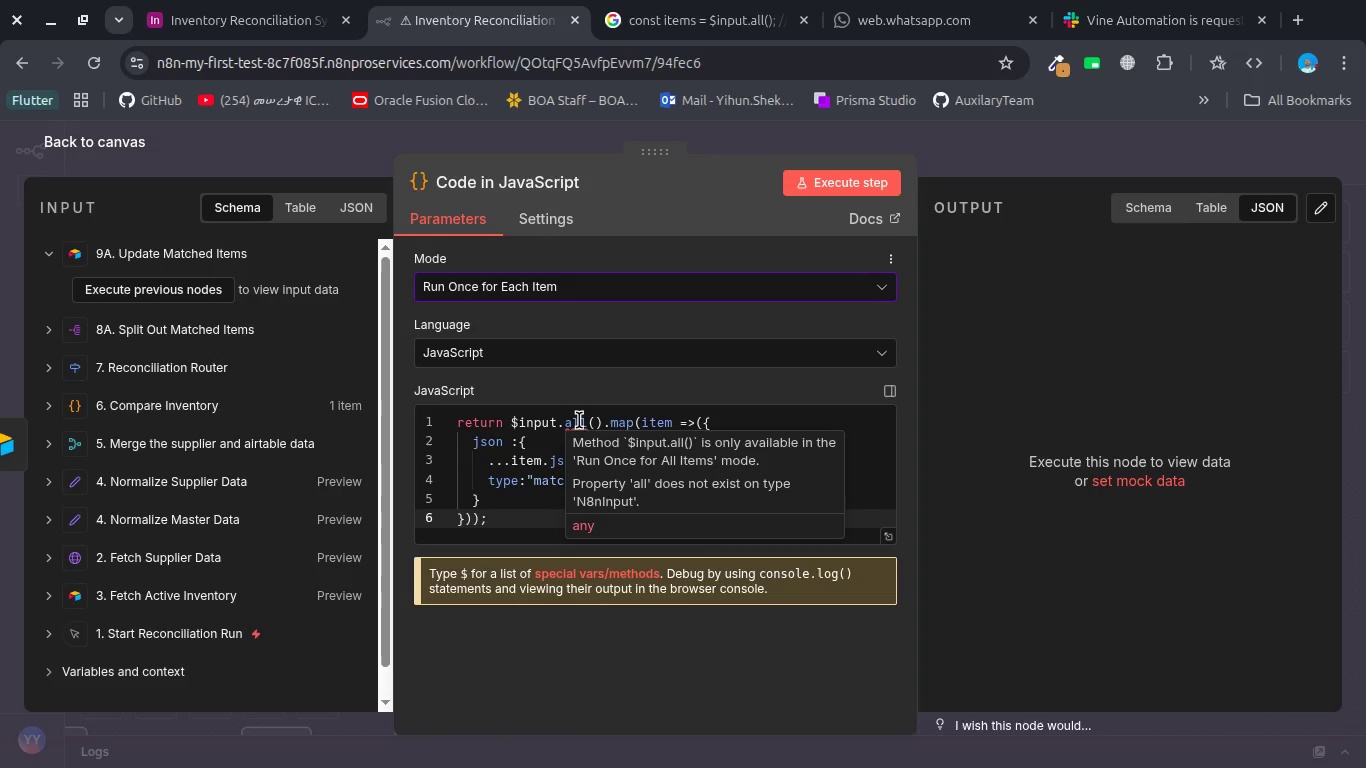 
left_click([458, 424])
 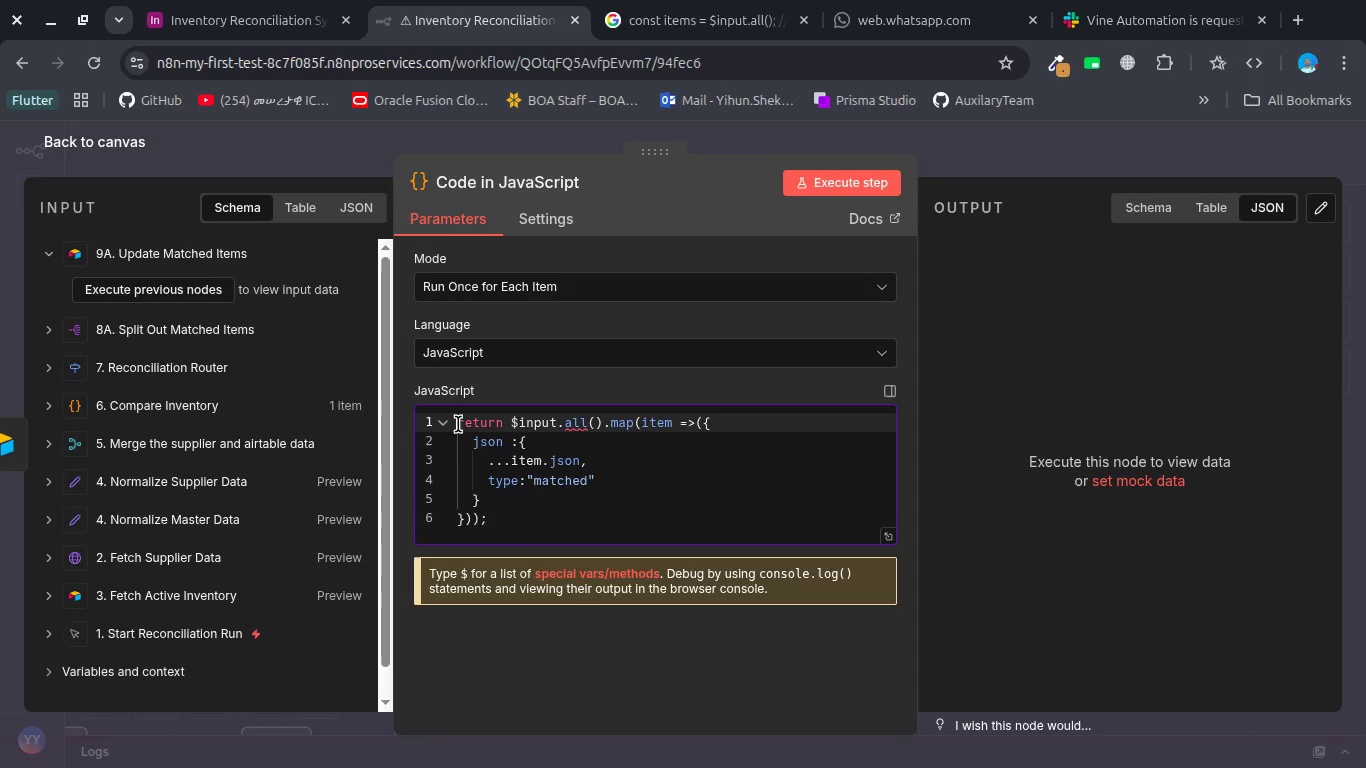 
key(Shift+ShiftRight)
 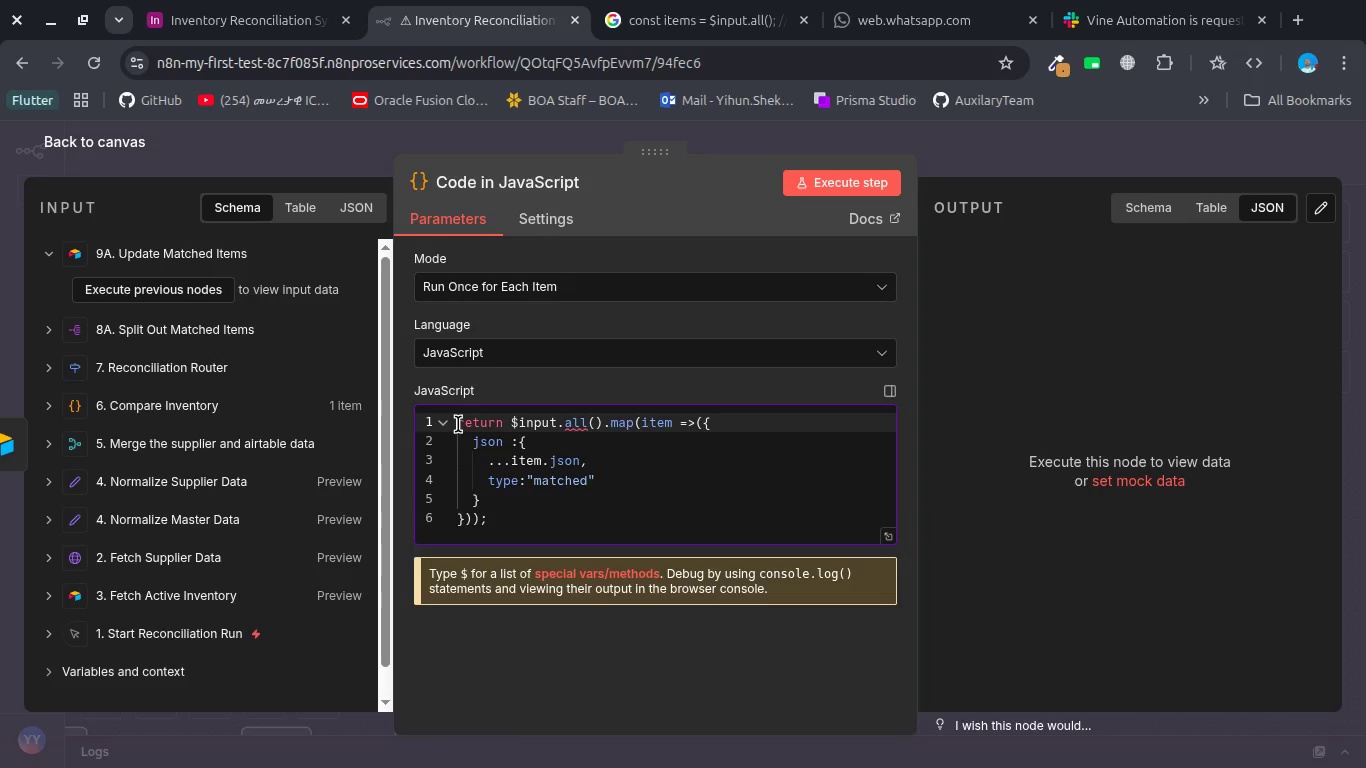 
key(Shift+Enter)
 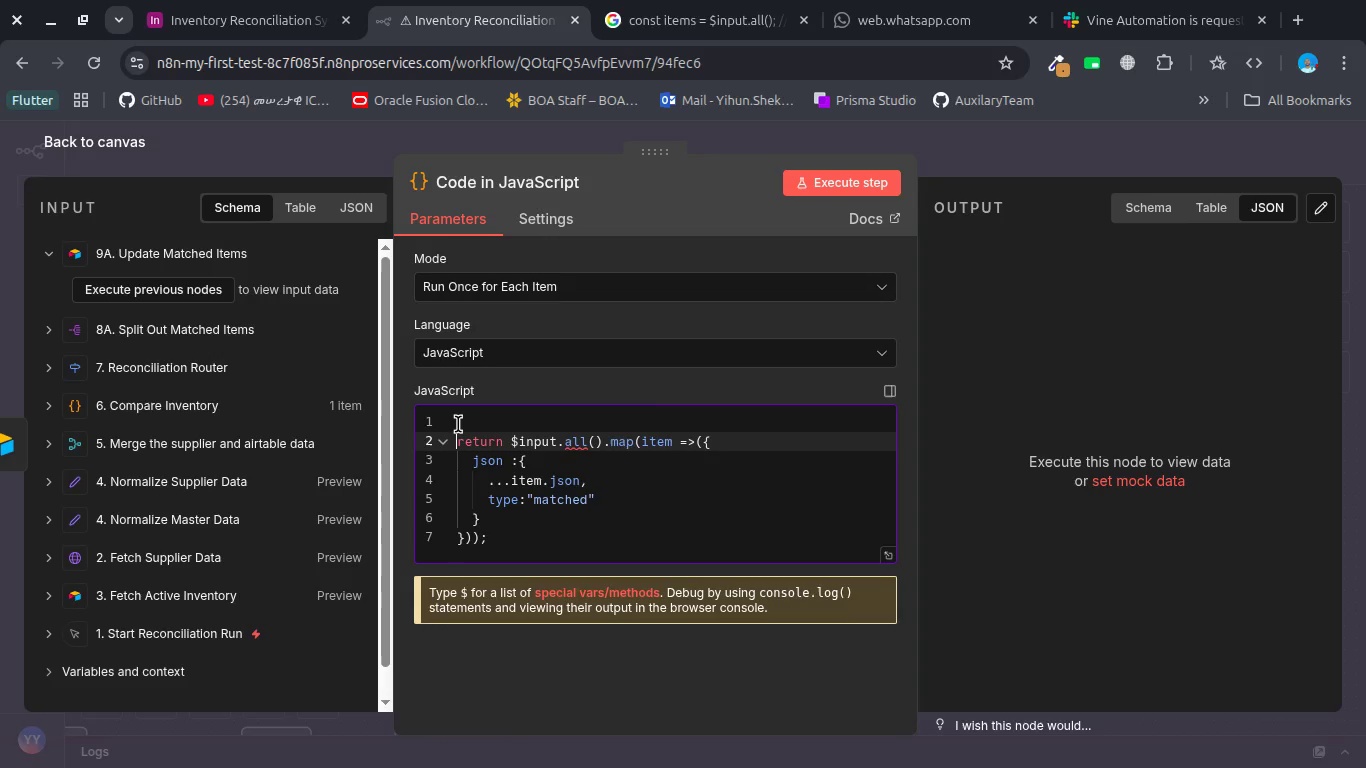 
key(ArrowUp)
 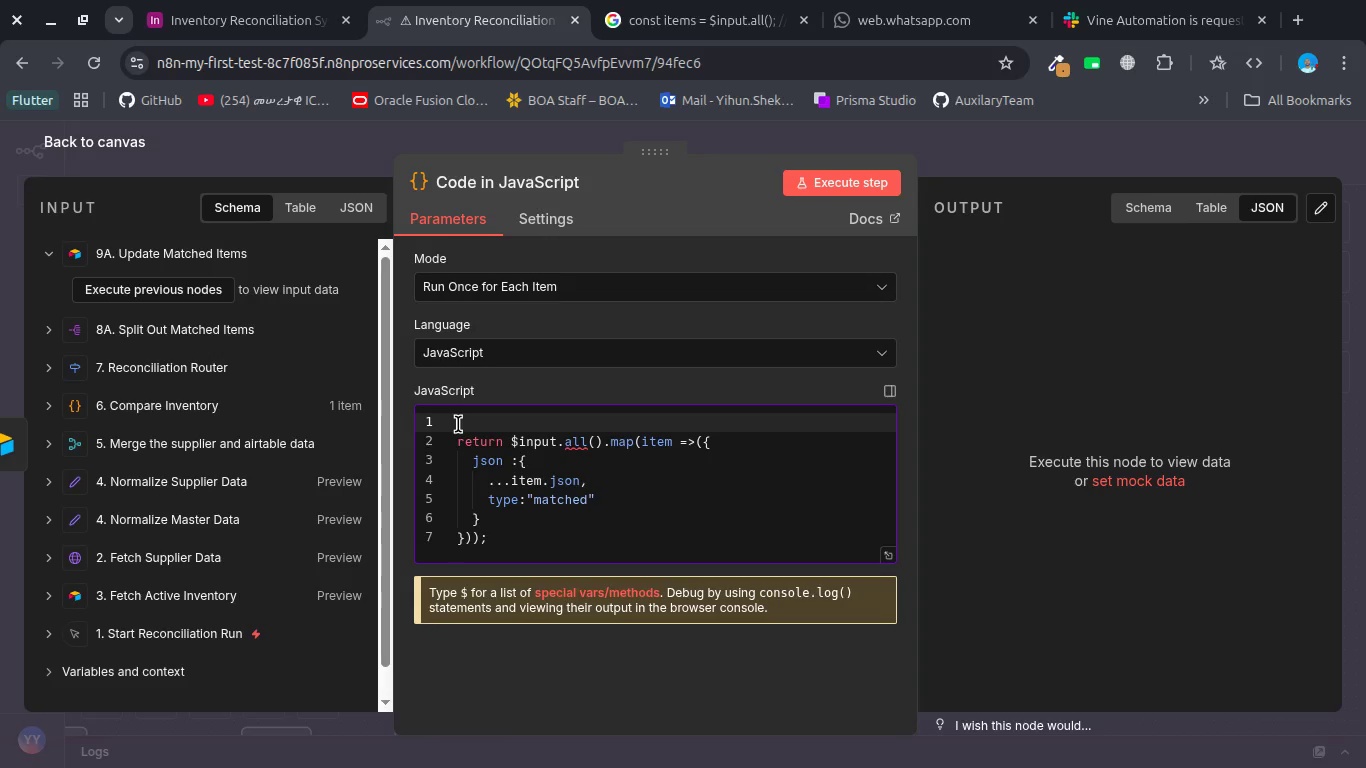 
type(const items=$jso)
key(Backspace)
key(Backspace)
key(Backspace)
type(inp)
 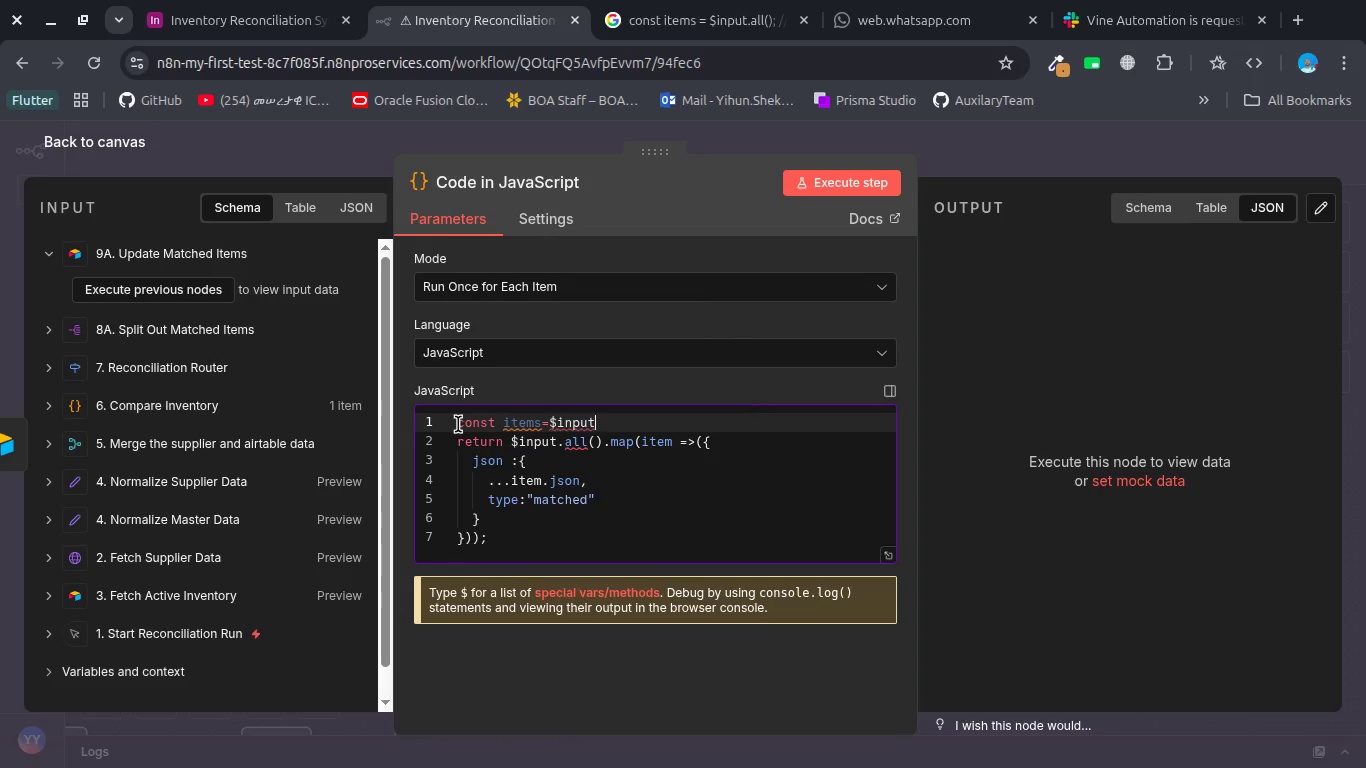 
 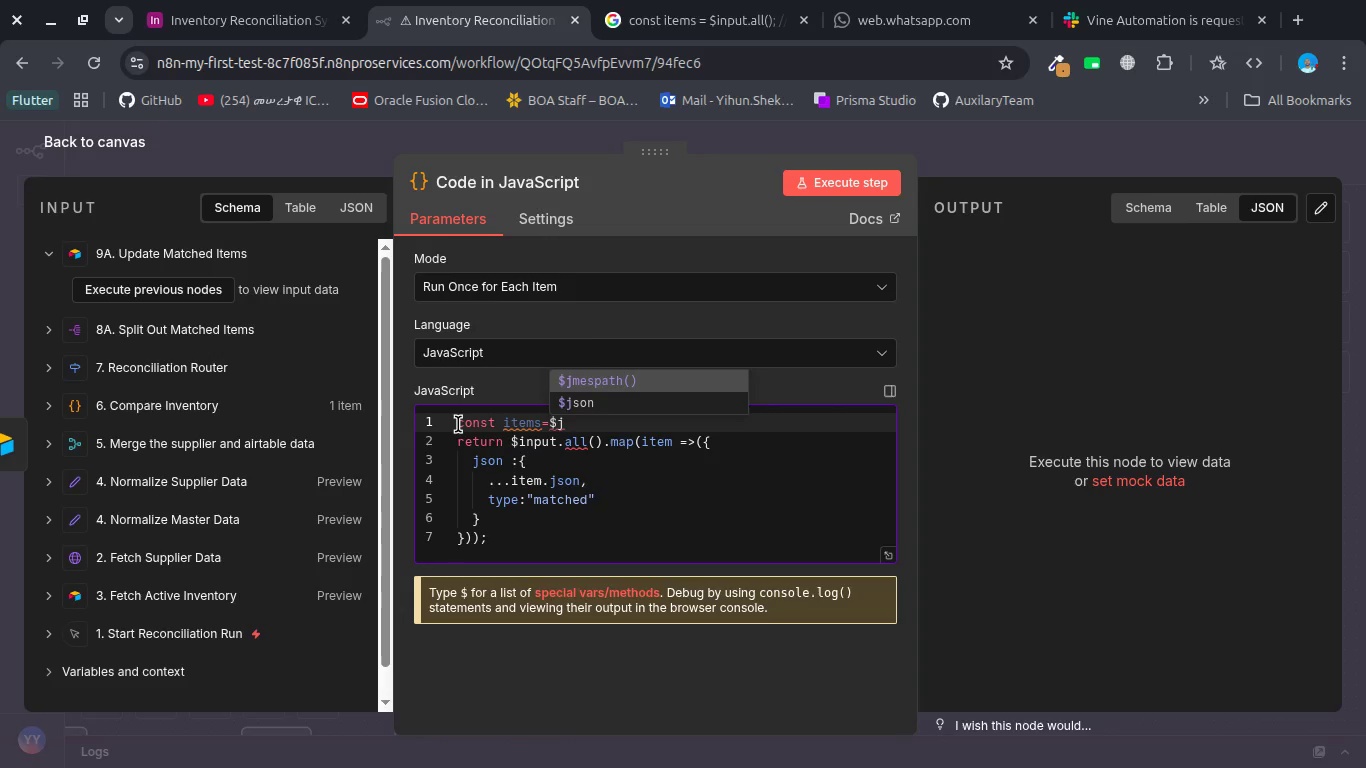 
key(Enter)
 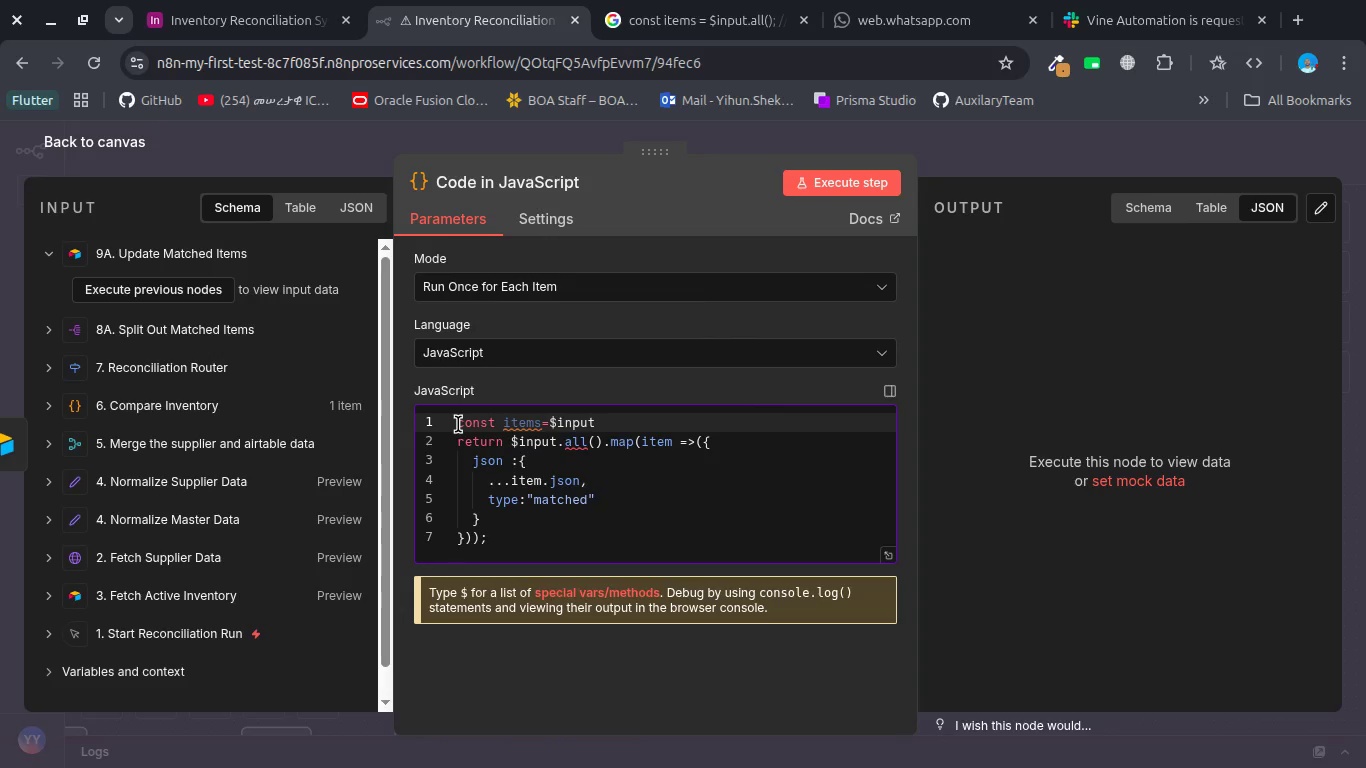 
type(.all();)
 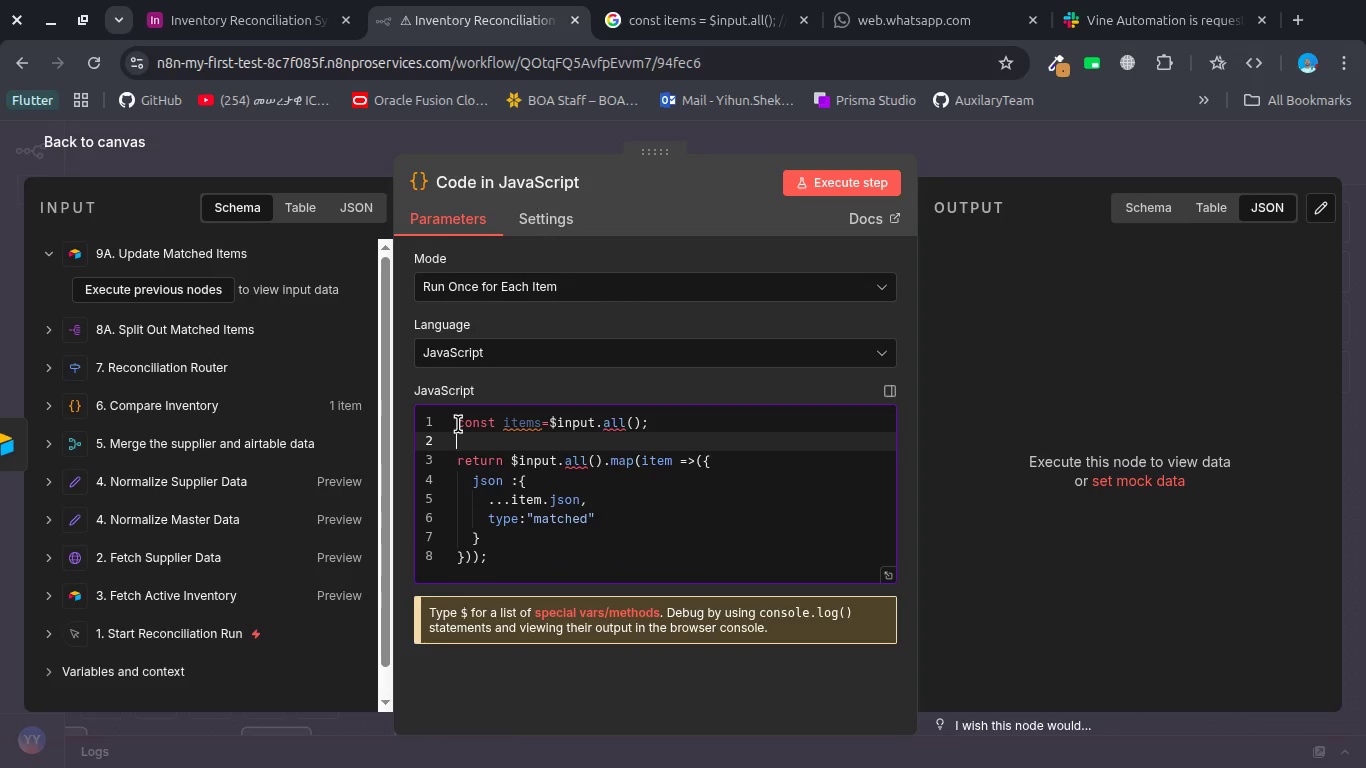 
 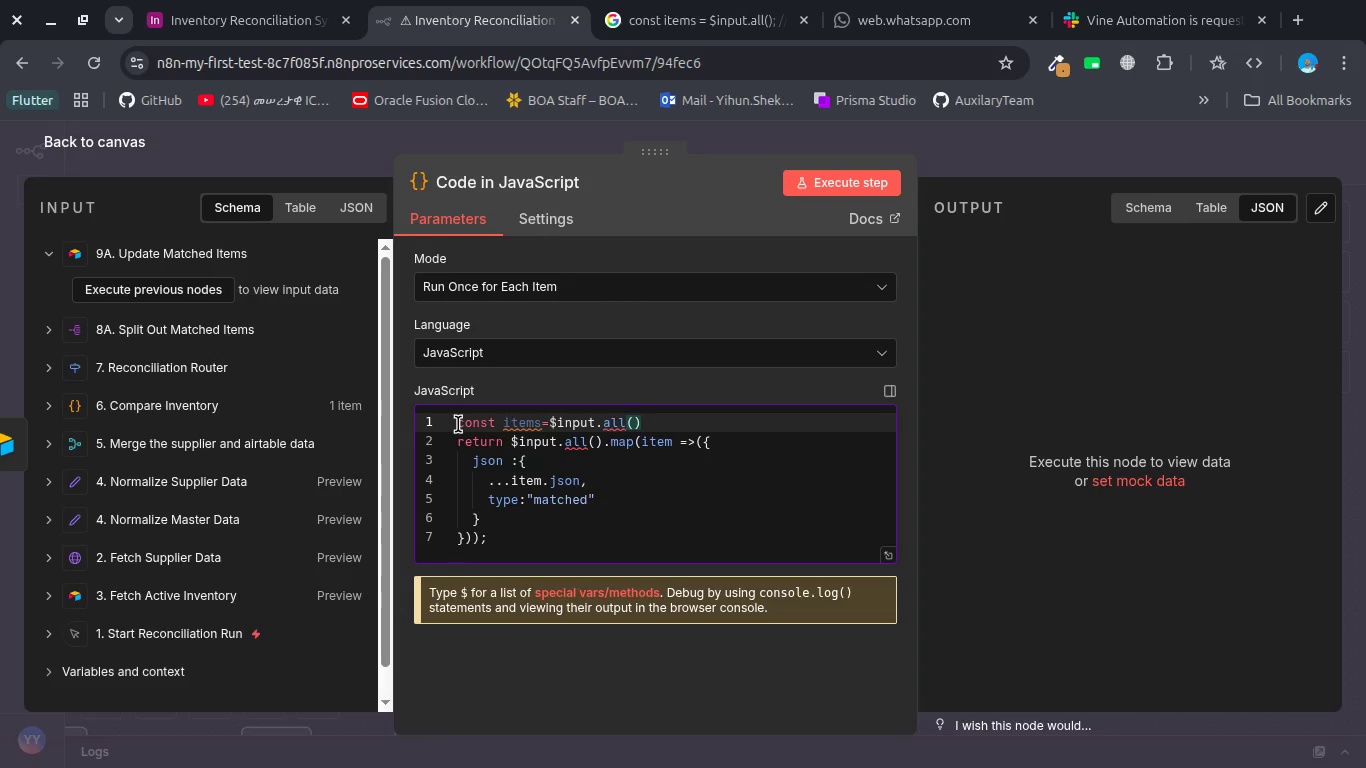 
key(Enter)
 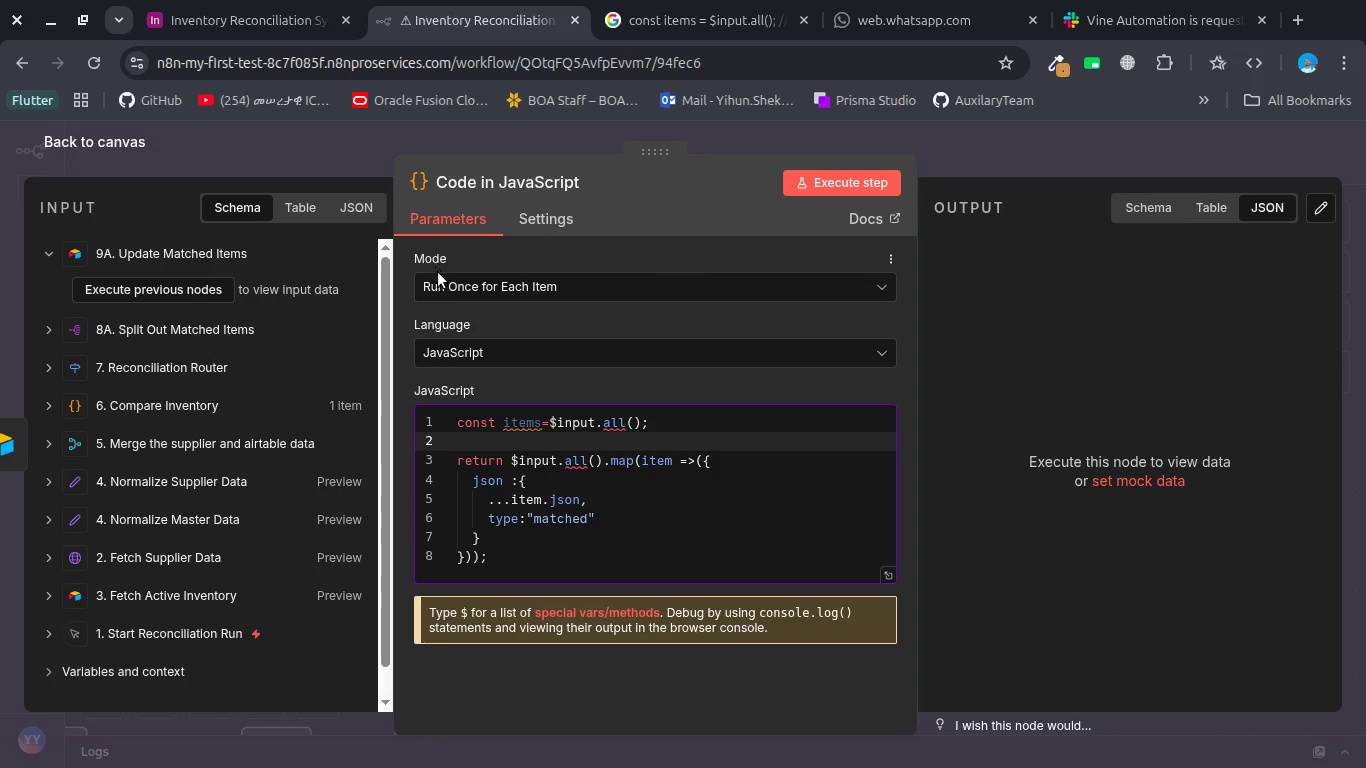 
left_click([438, 284])
 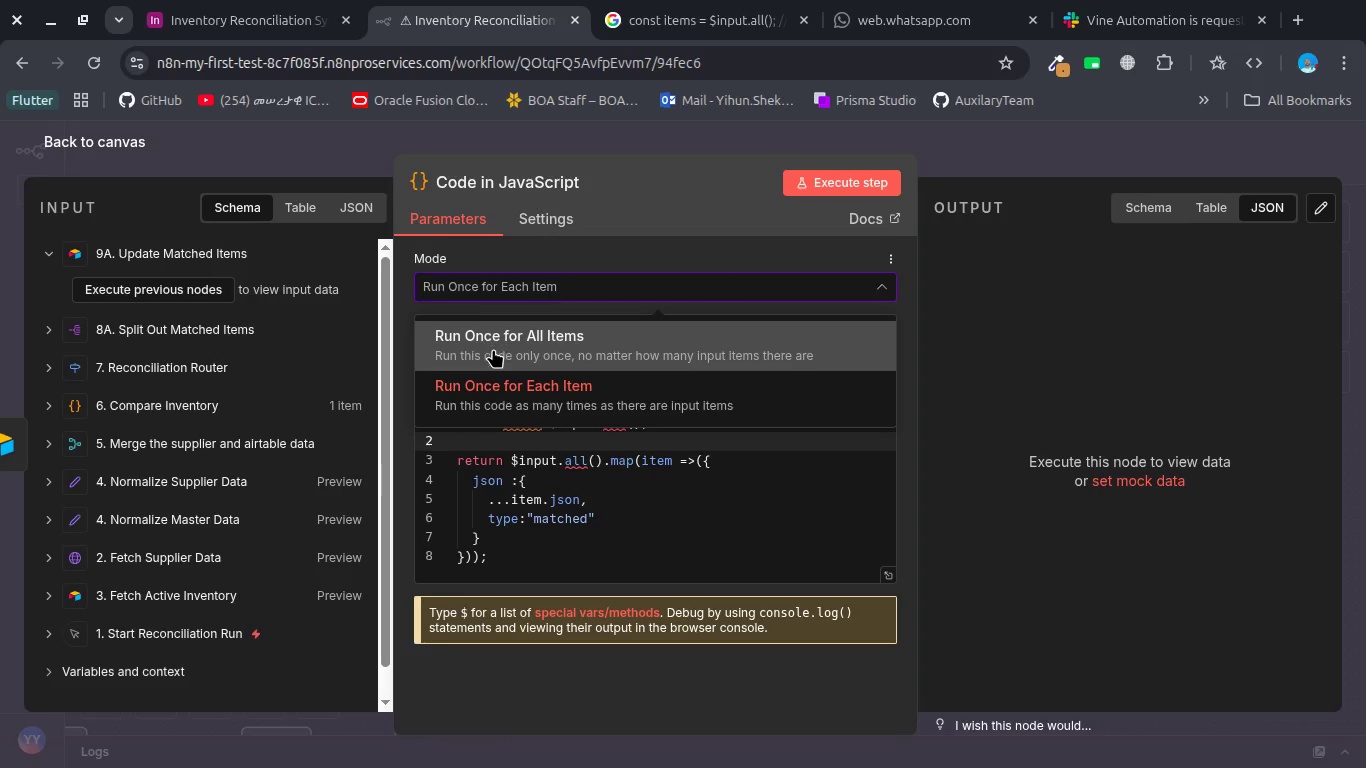 
left_click([493, 349])
 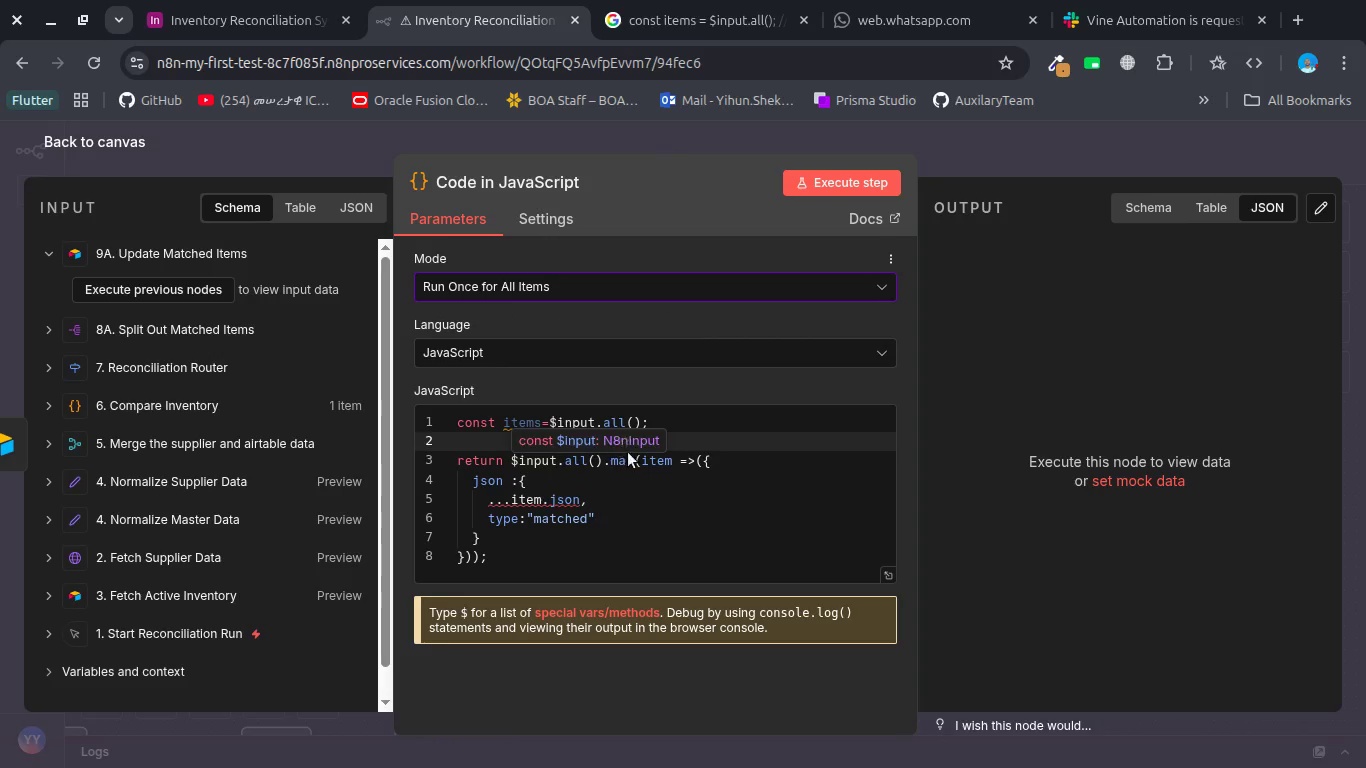 
wait(5.16)
 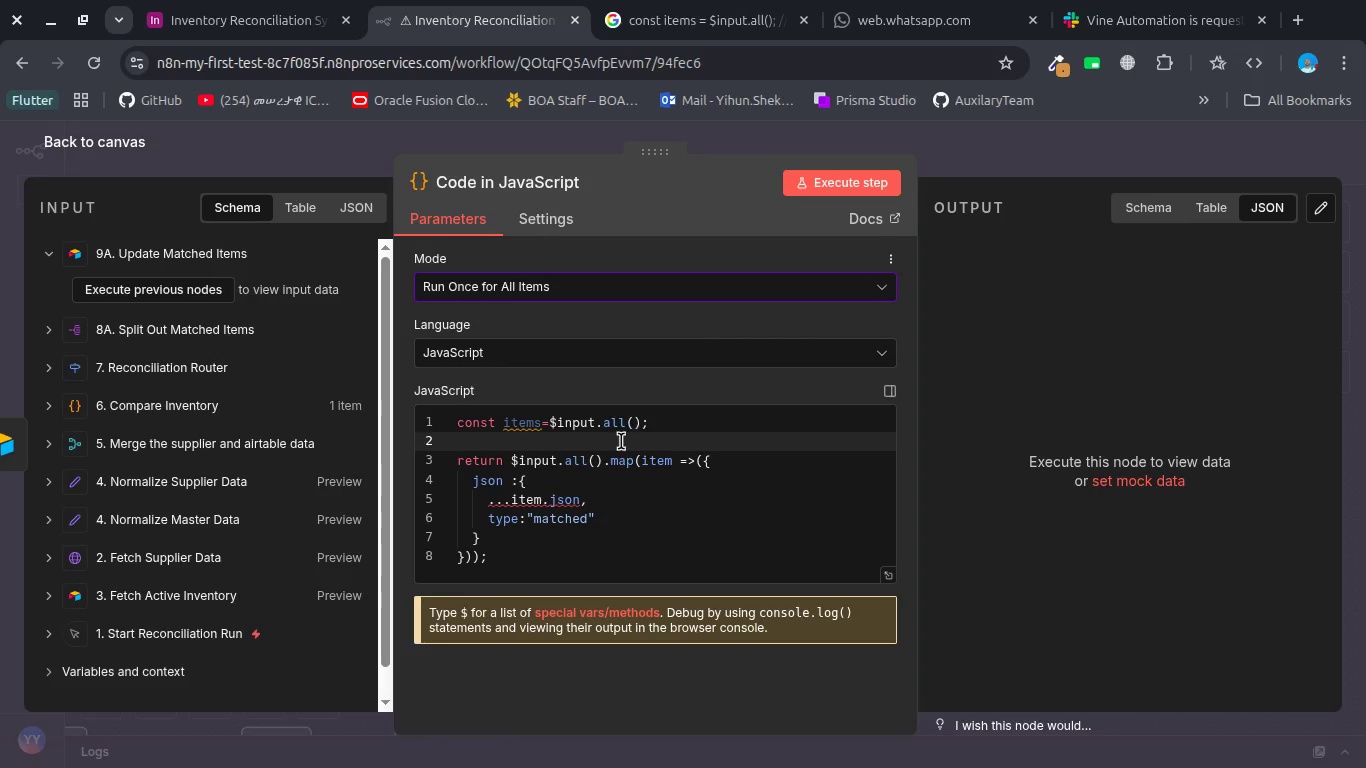 
left_click_drag(start_coordinate=[604, 465], to_coordinate=[514, 457])
 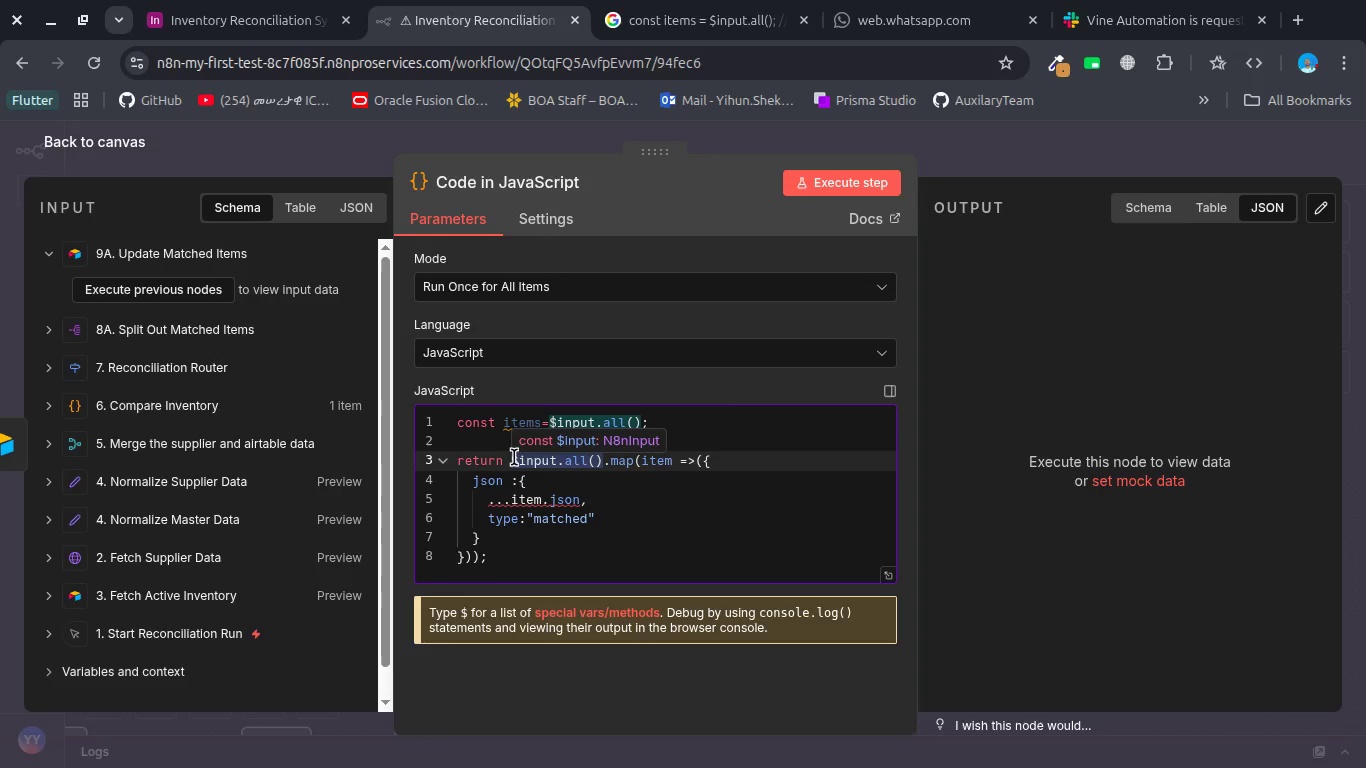 
type(o)
key(Backspace)
type(items)
 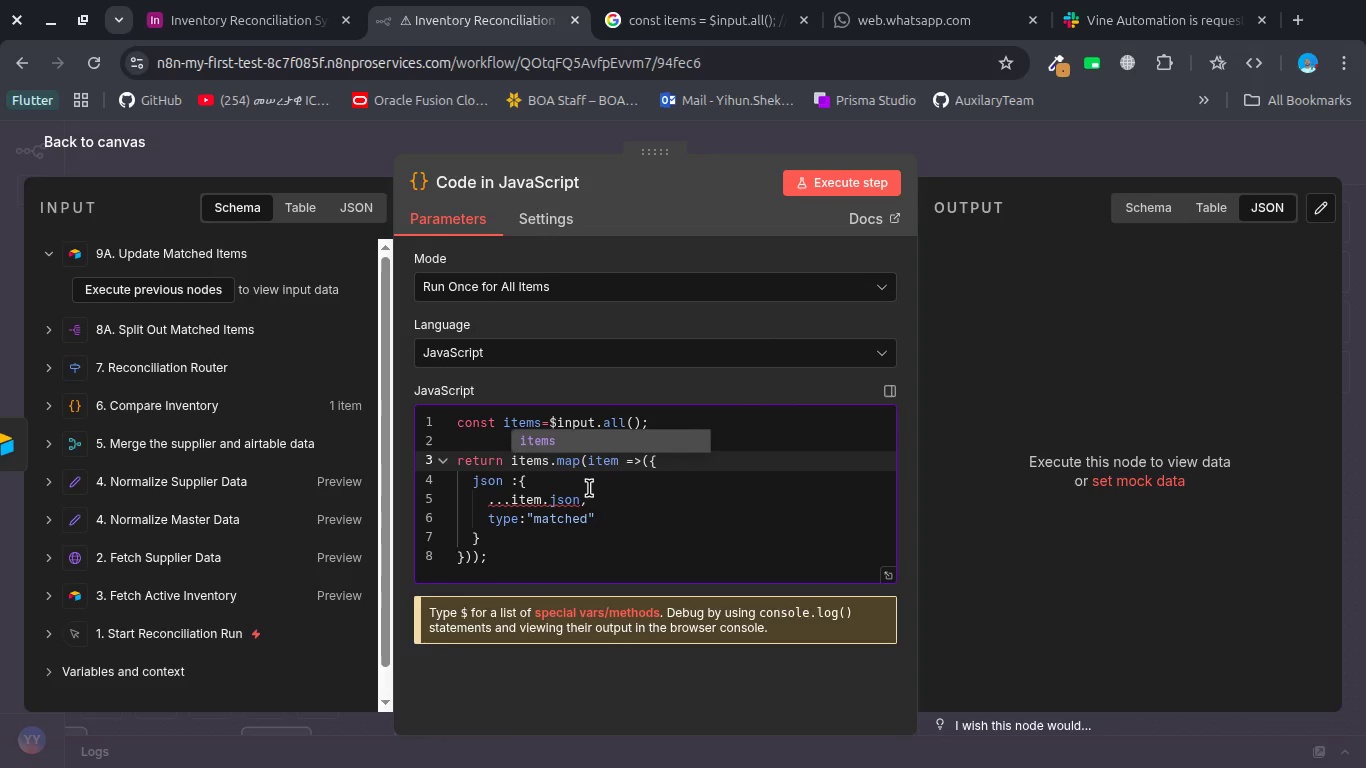 
left_click([589, 488])
 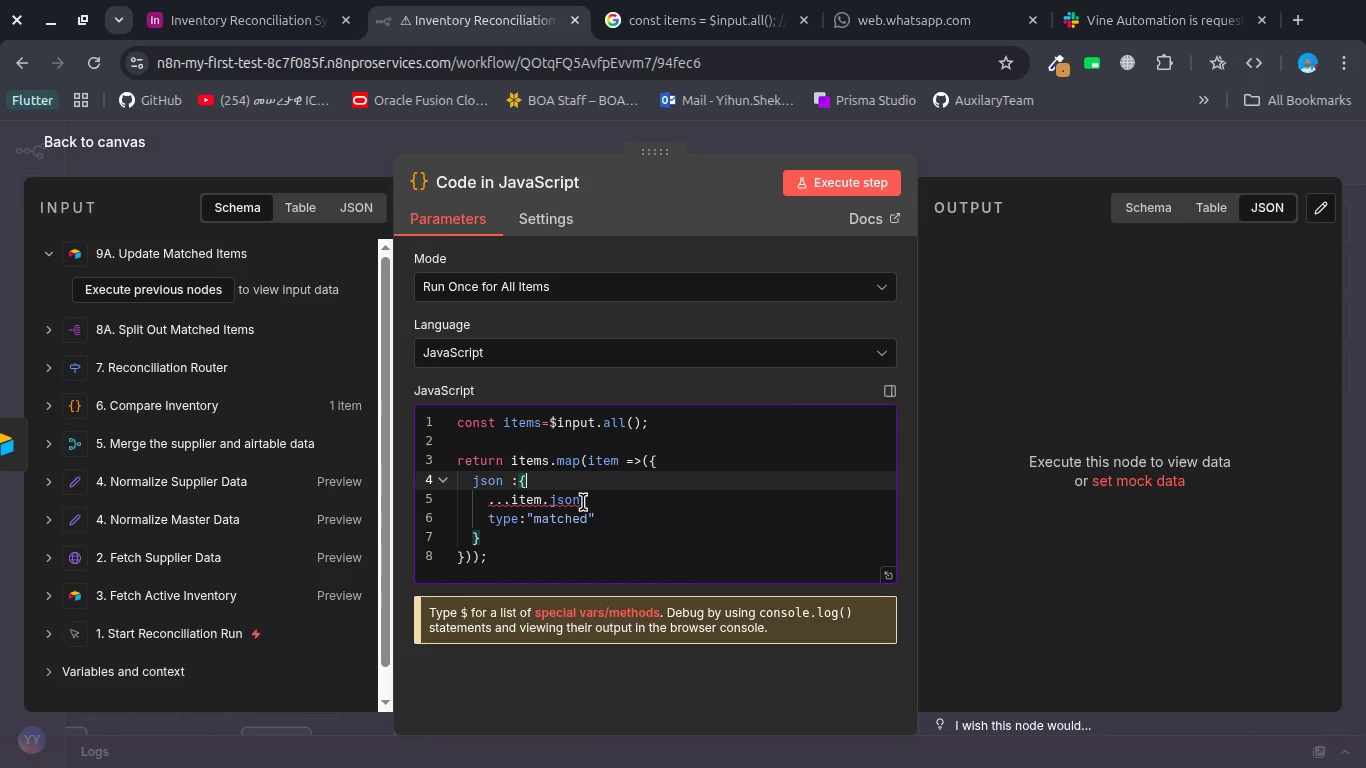 
wait(9.94)
 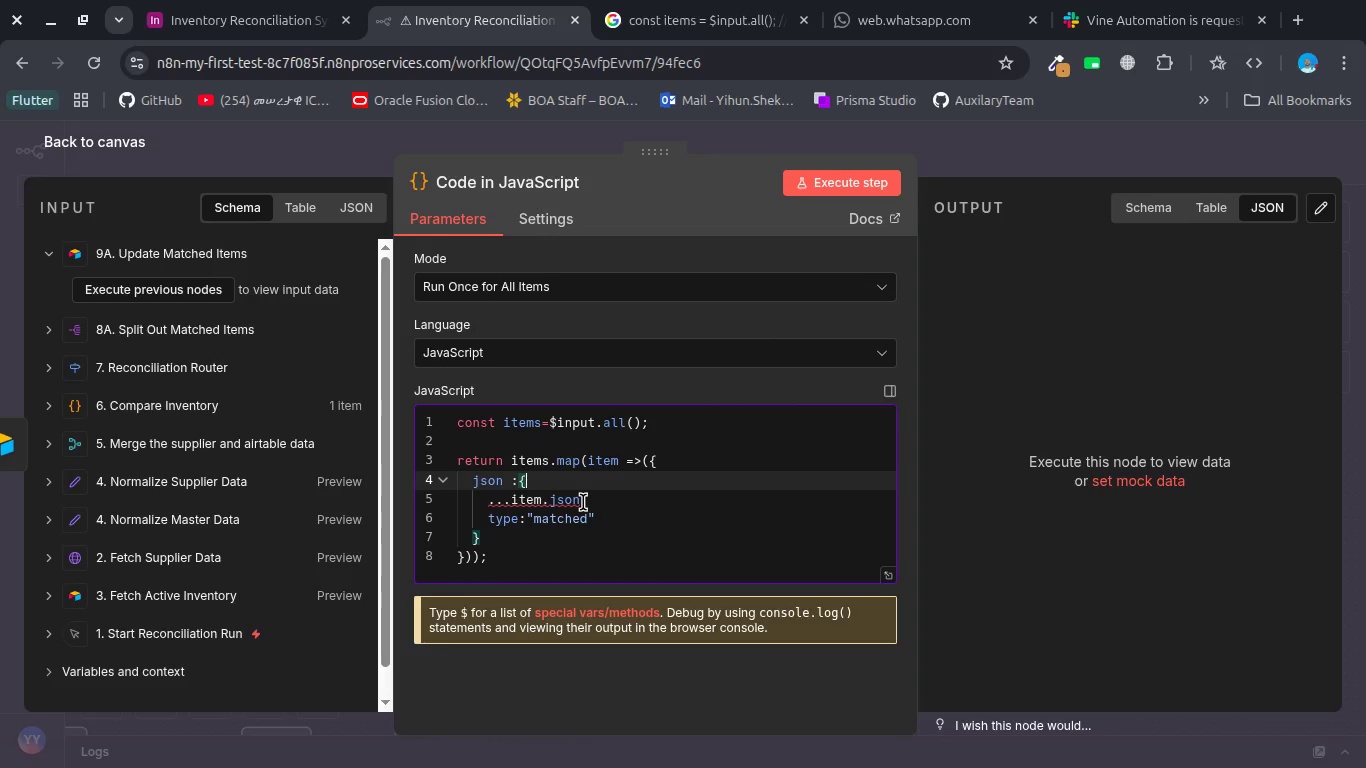 
left_click([667, 466])
 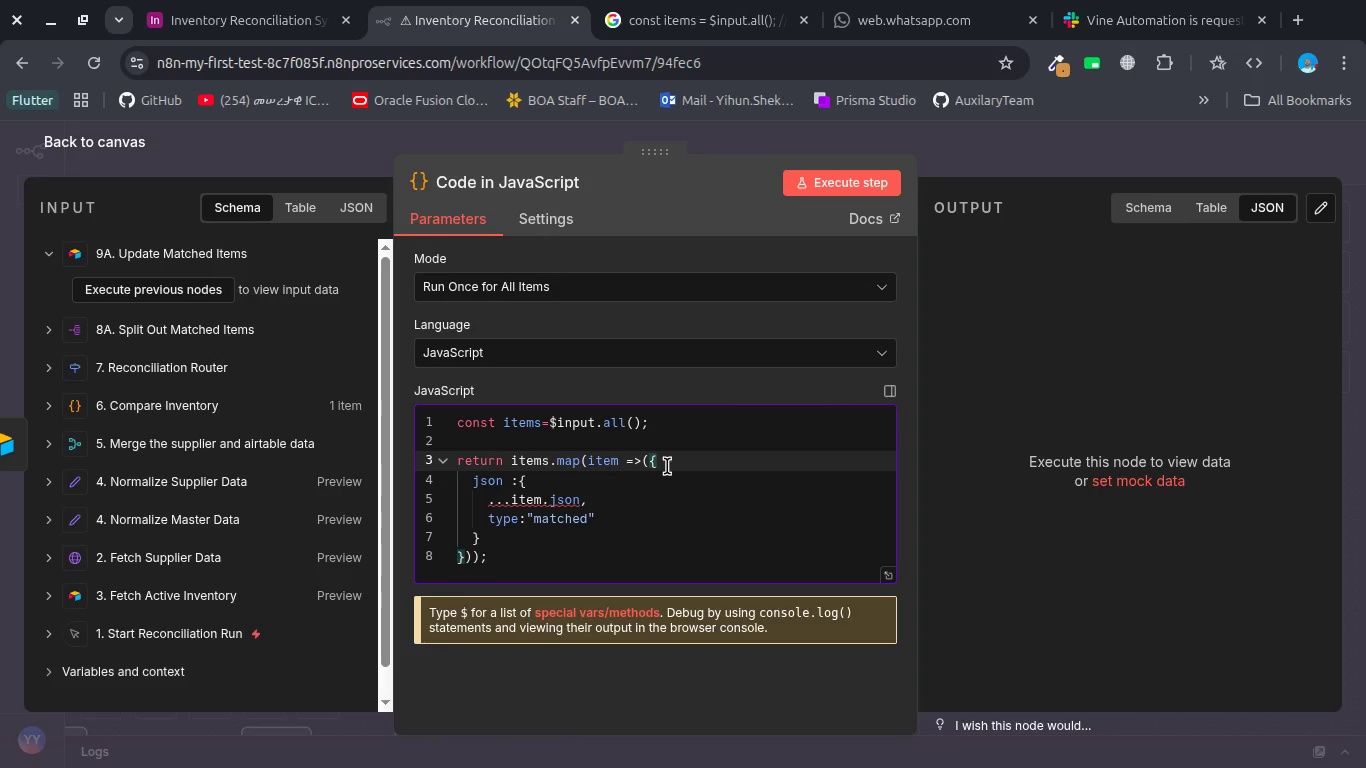 
key(Enter)
 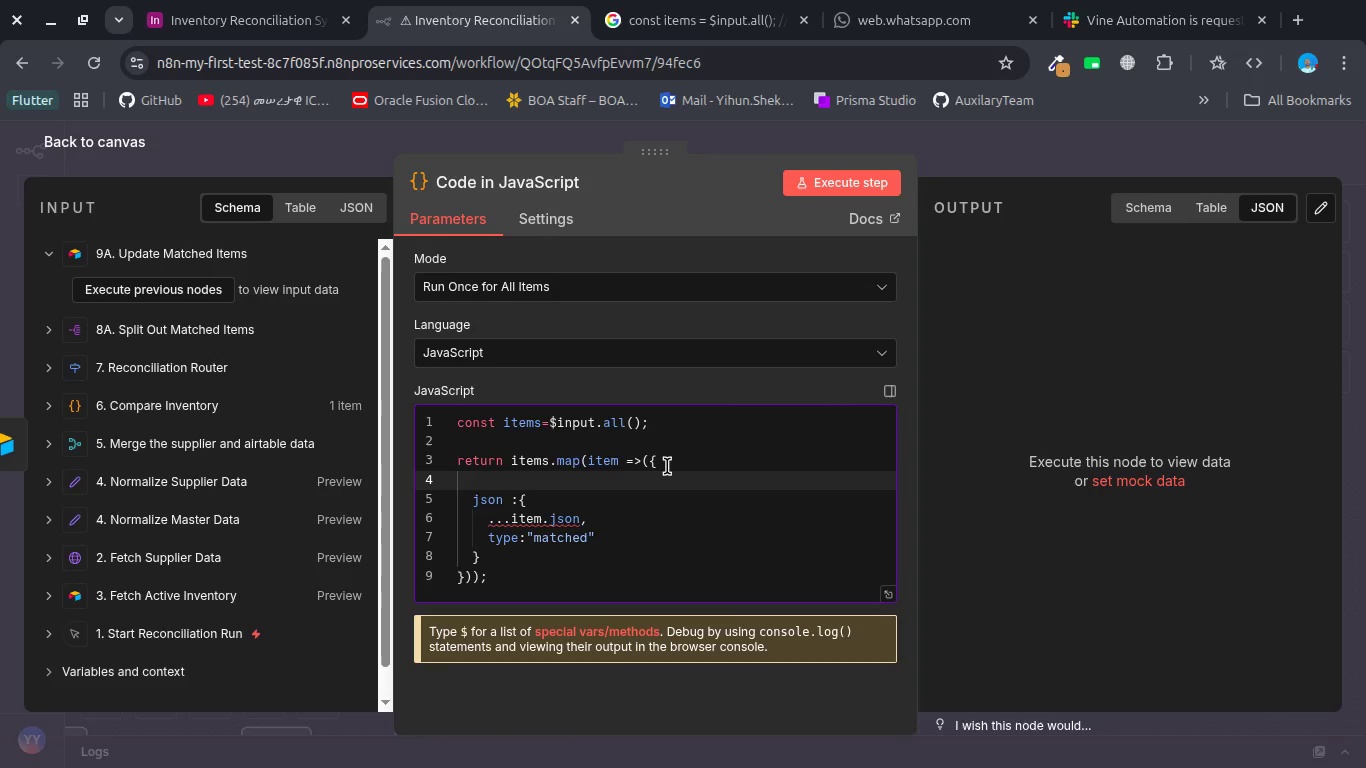 
type(return")
key(Backspace)
type( {)
 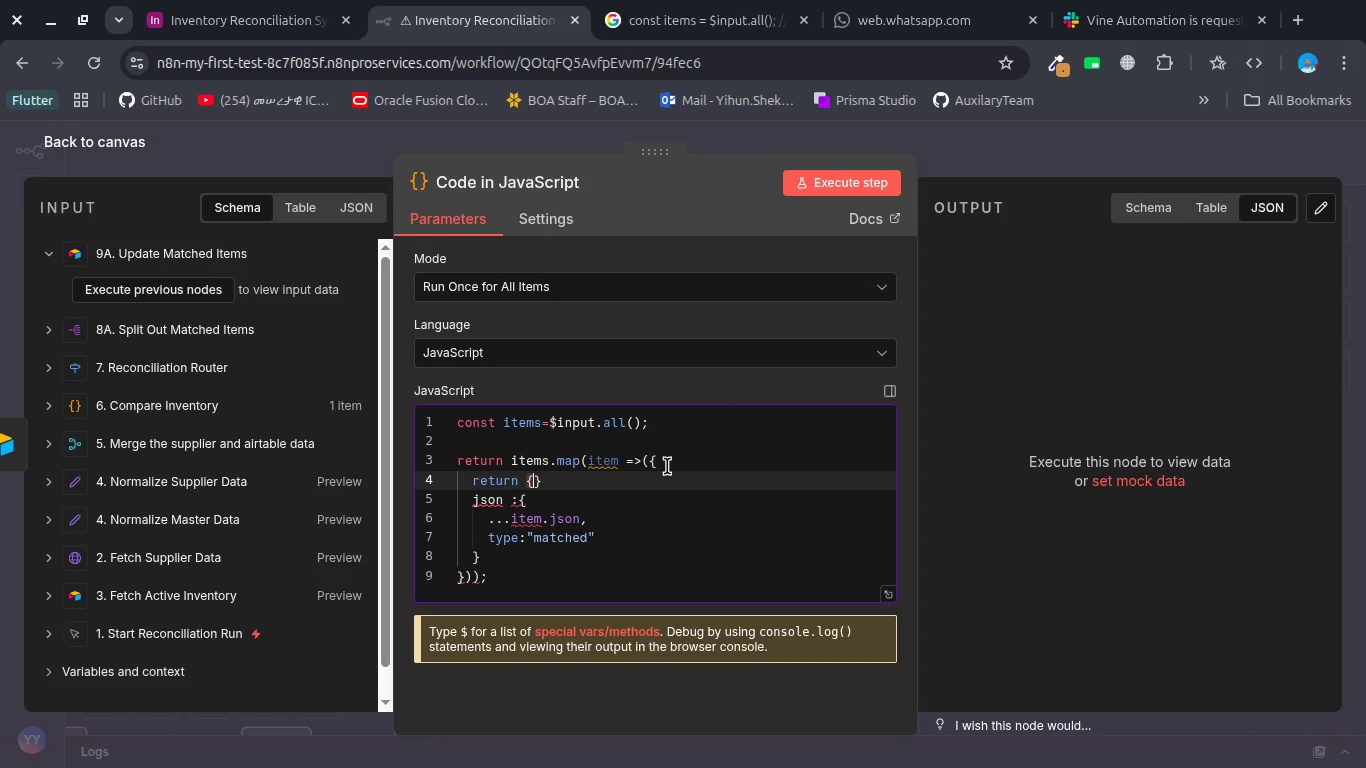 
key(Enter)
 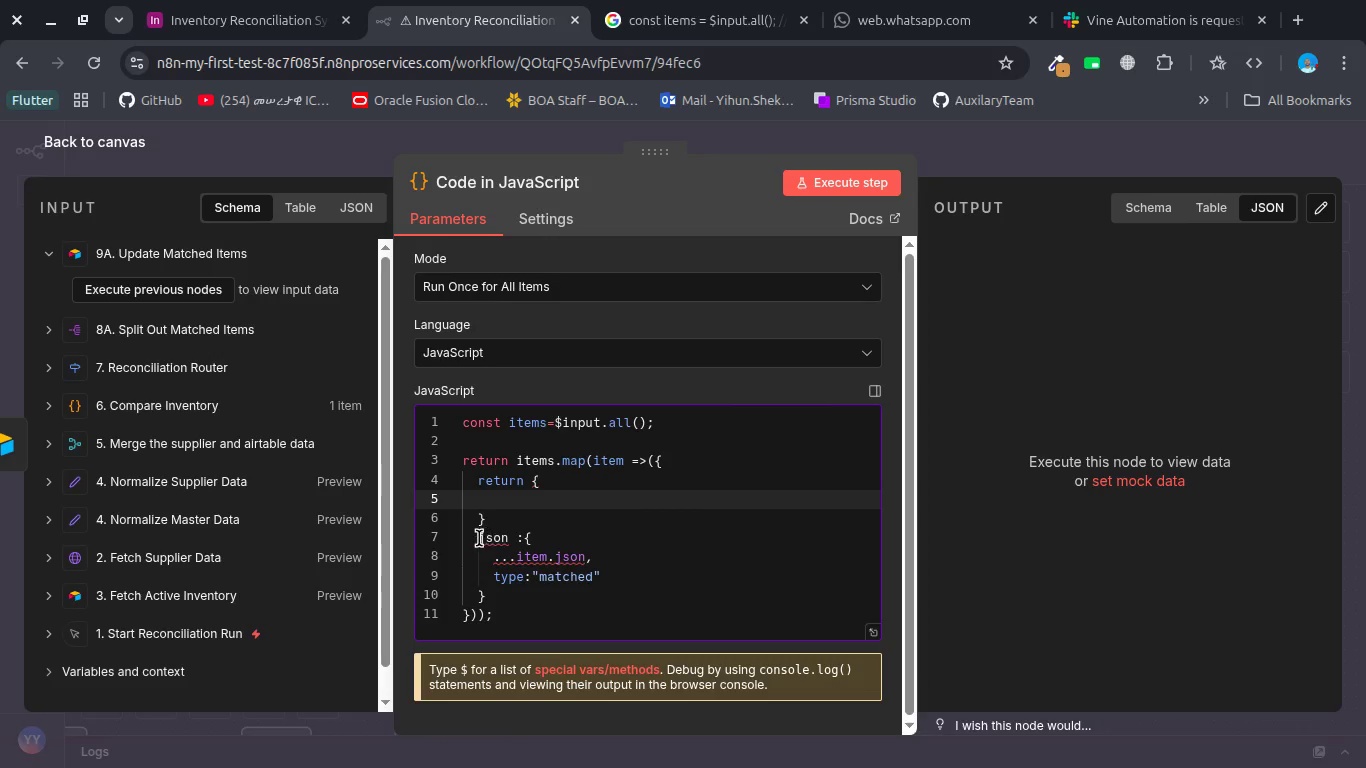 
left_click_drag(start_coordinate=[474, 538], to_coordinate=[500, 595])
 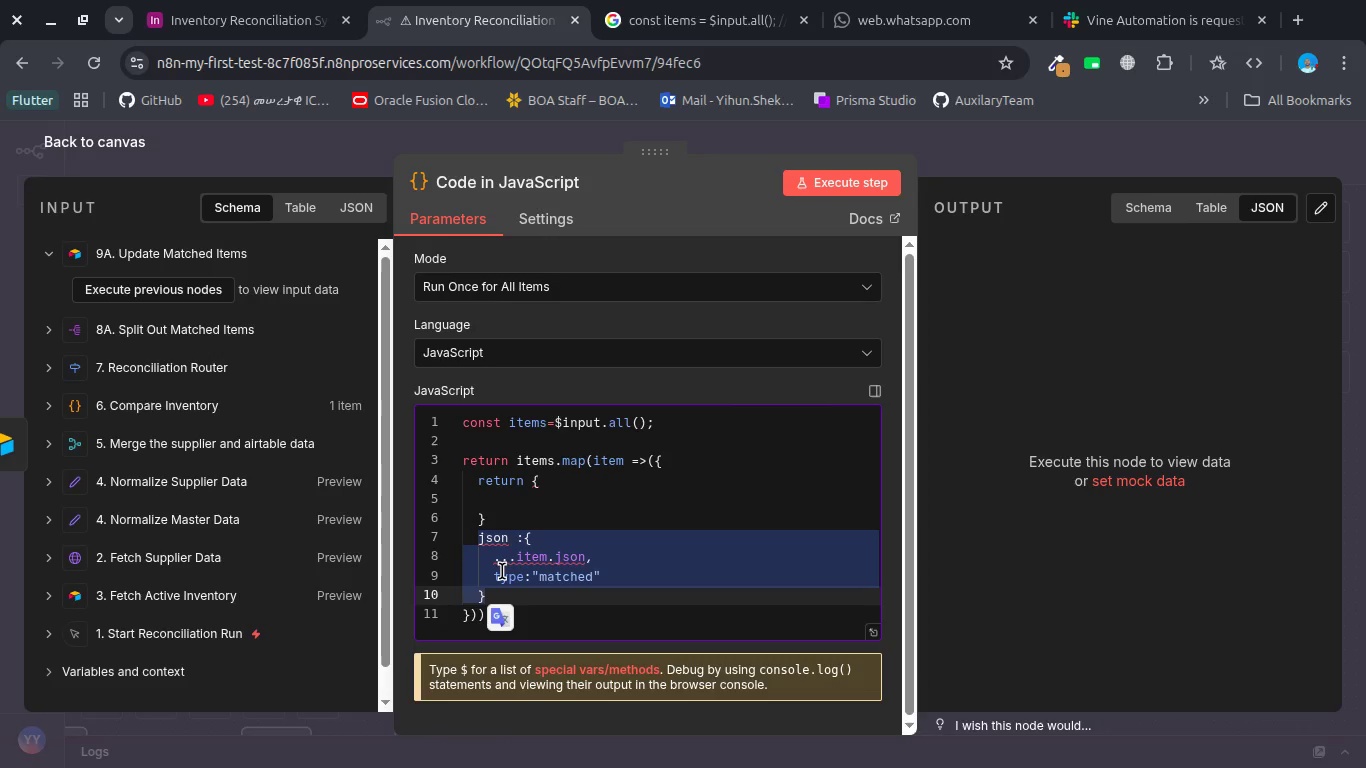 
left_click_drag(start_coordinate=[502, 571], to_coordinate=[503, 504])
 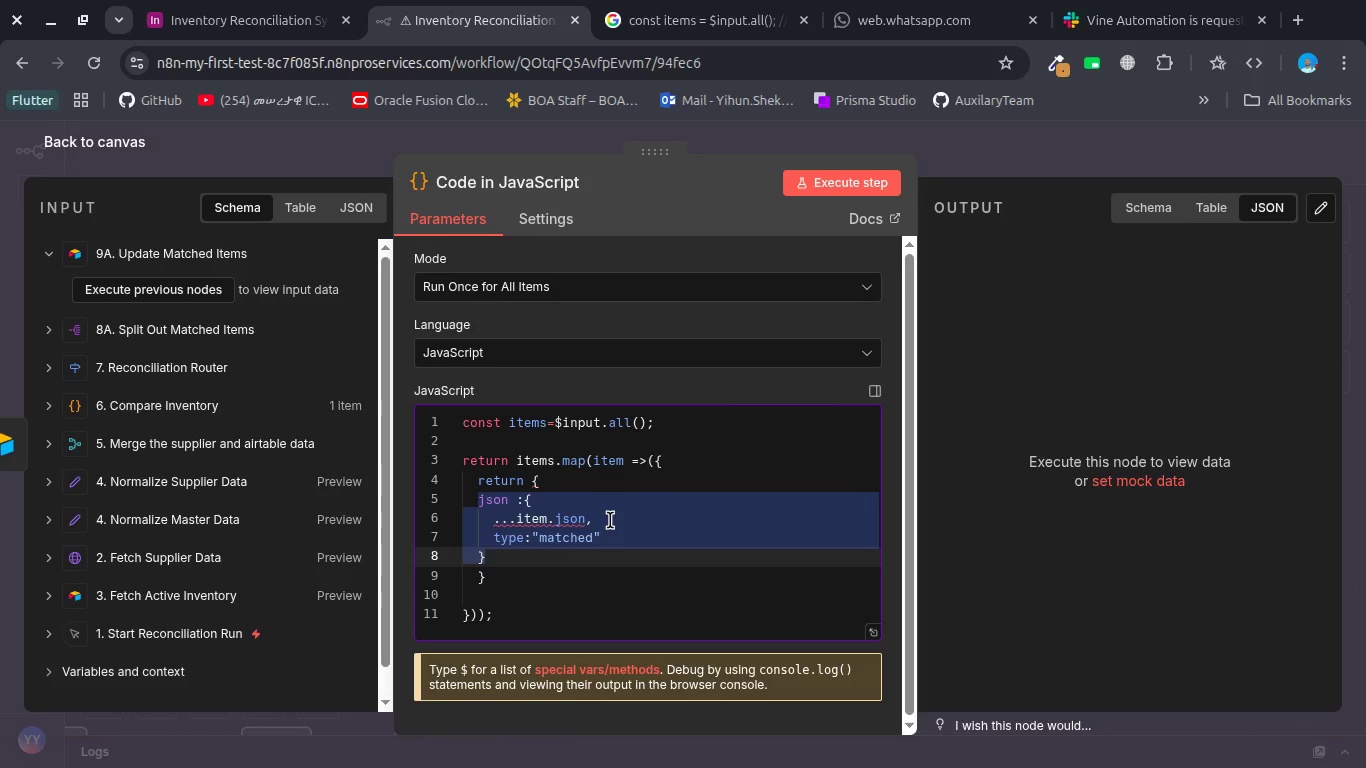 
left_click([610, 520])
 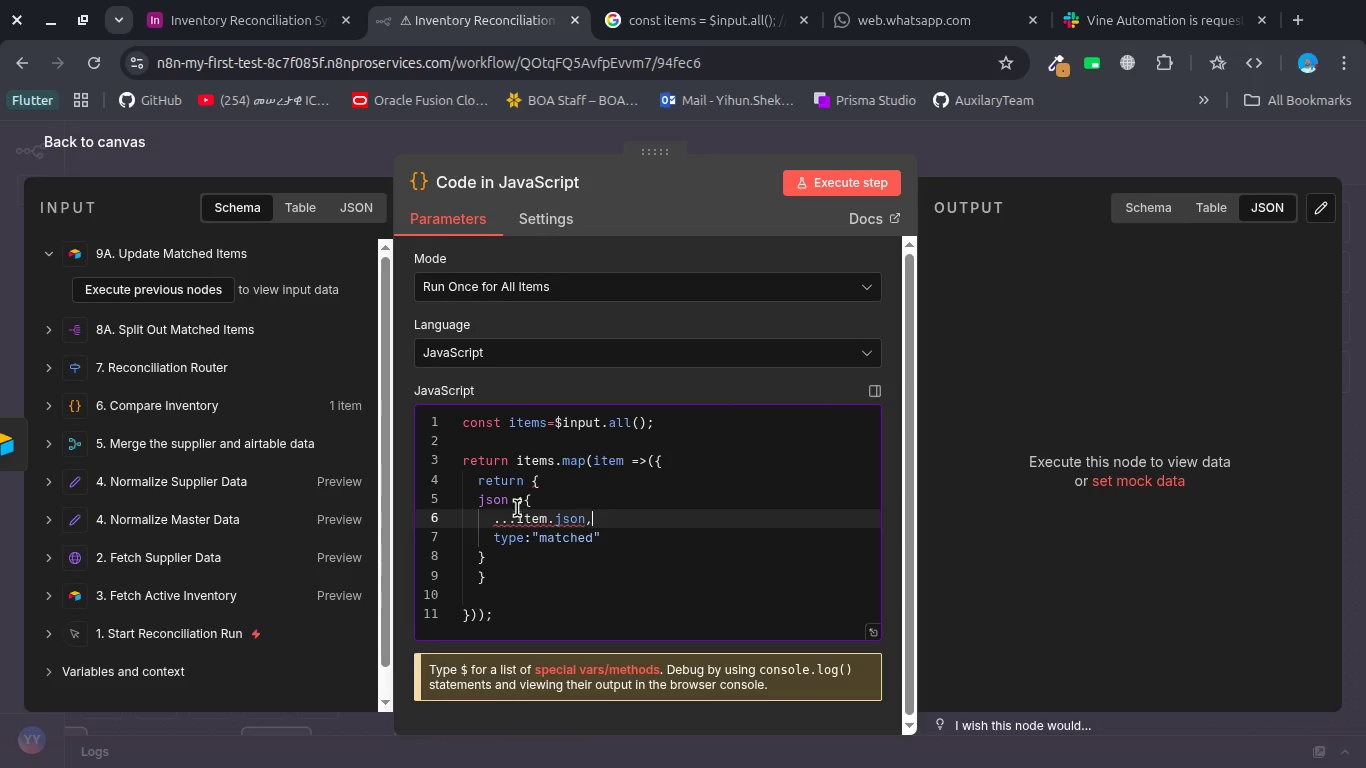 
wait(13.86)
 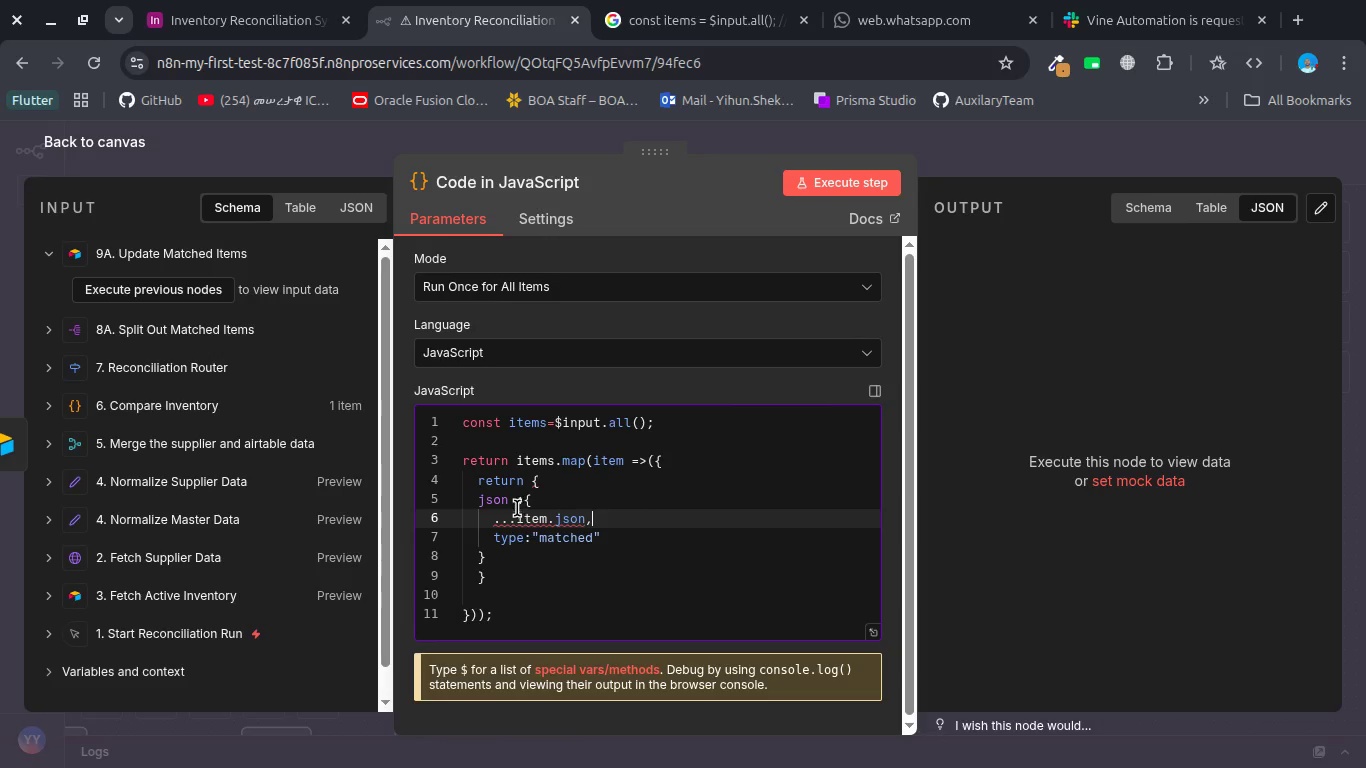 
left_click_drag(start_coordinate=[464, 500], to_coordinate=[508, 553])
 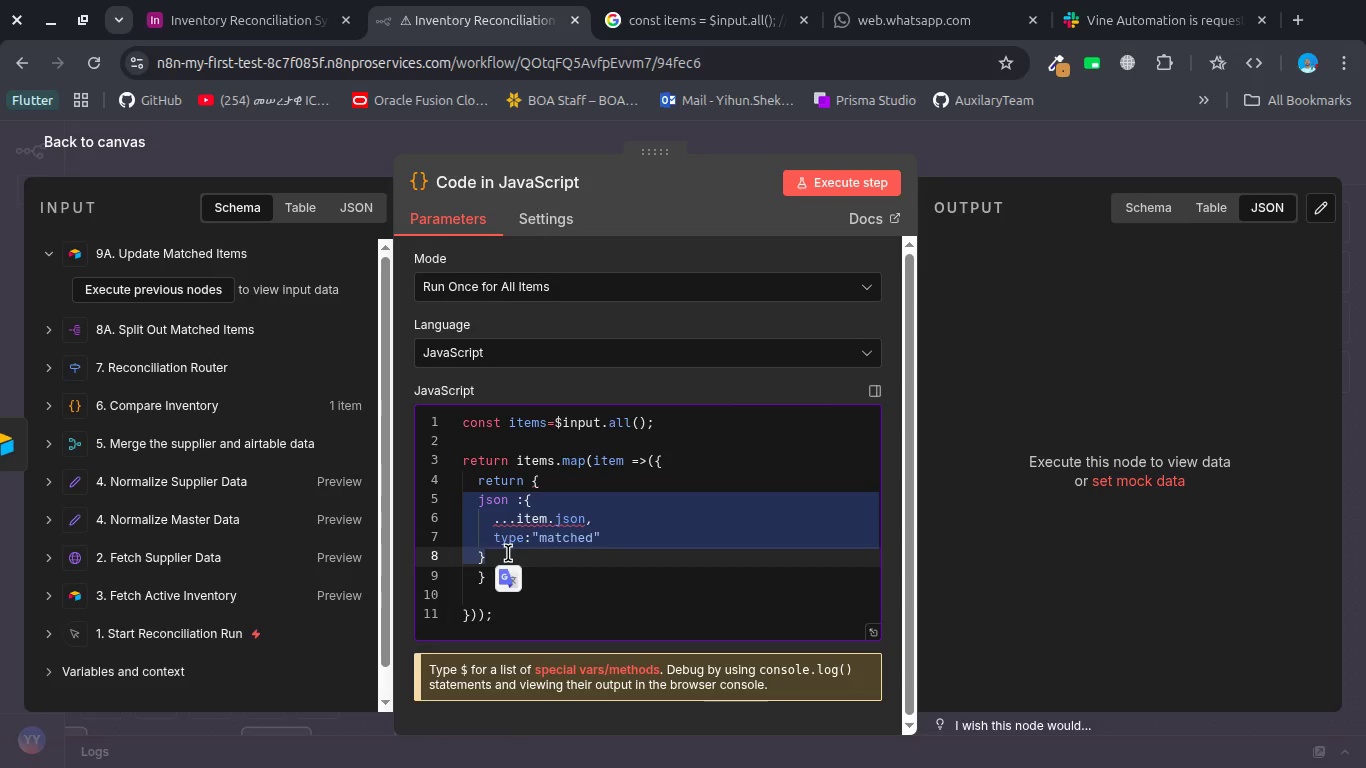 
key(Control+X)
 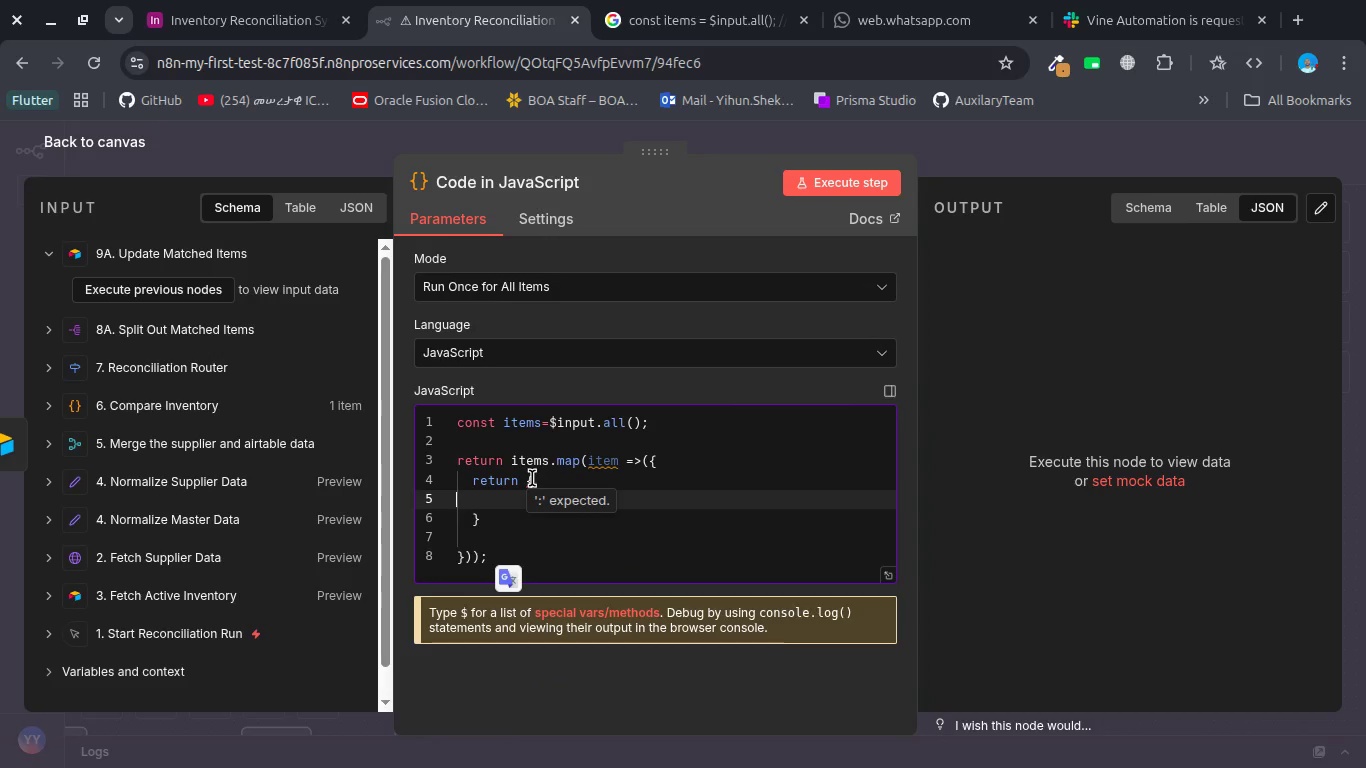 
left_click([495, 523])
 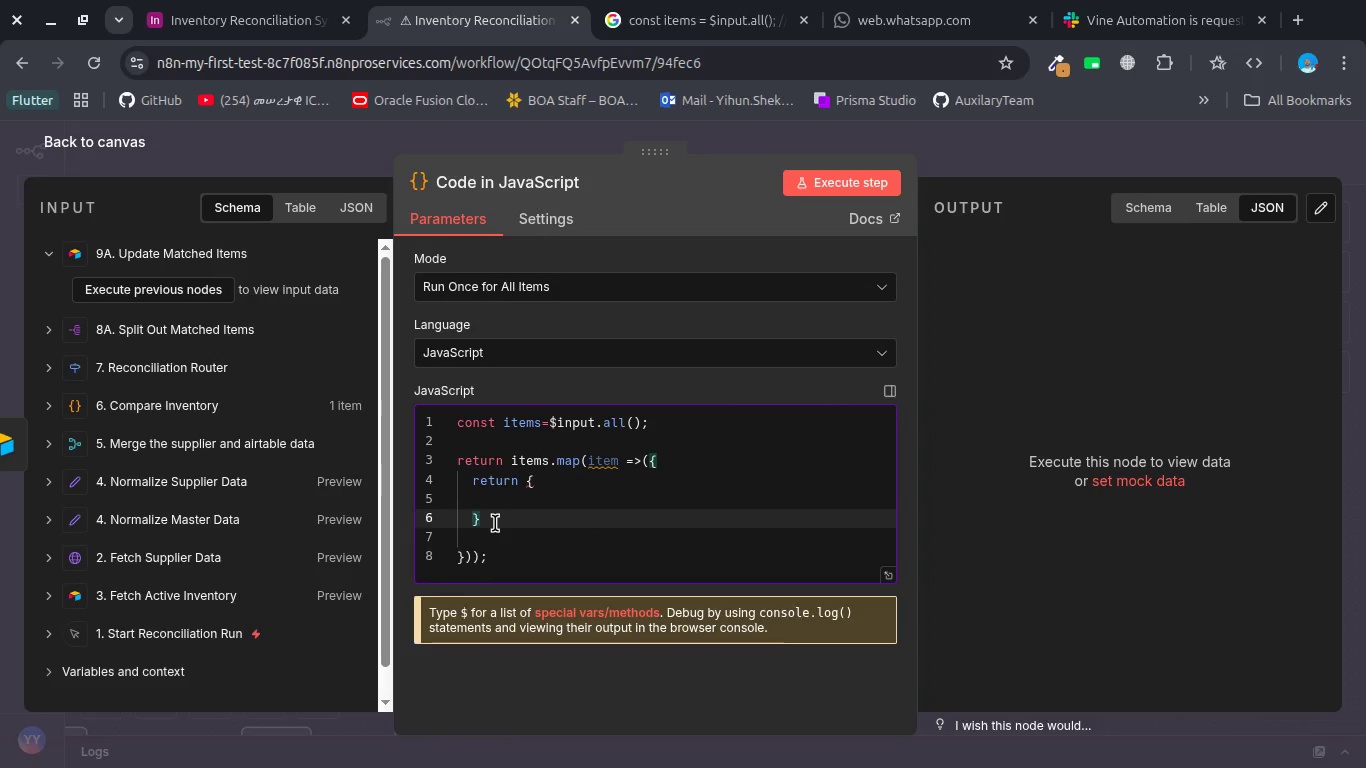 
key(Semicolon)
 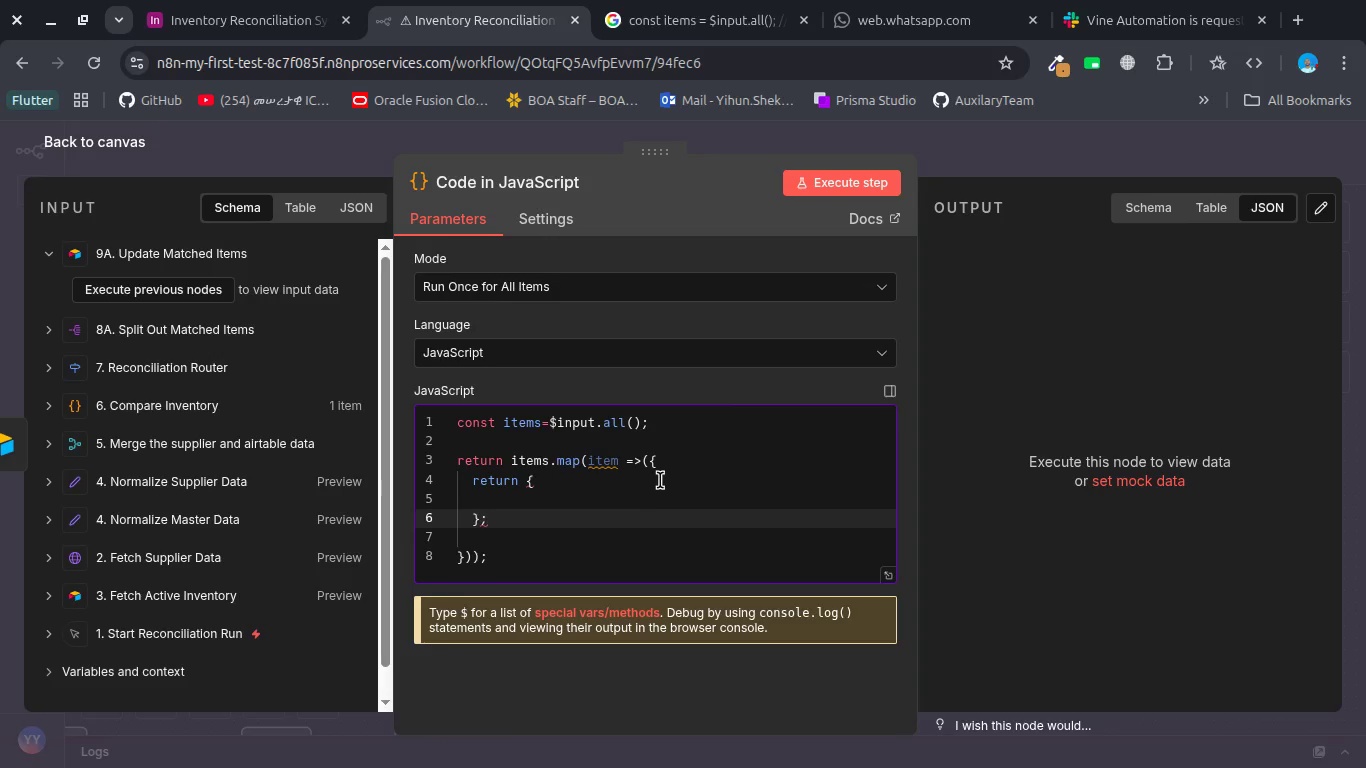 
wait(7.83)
 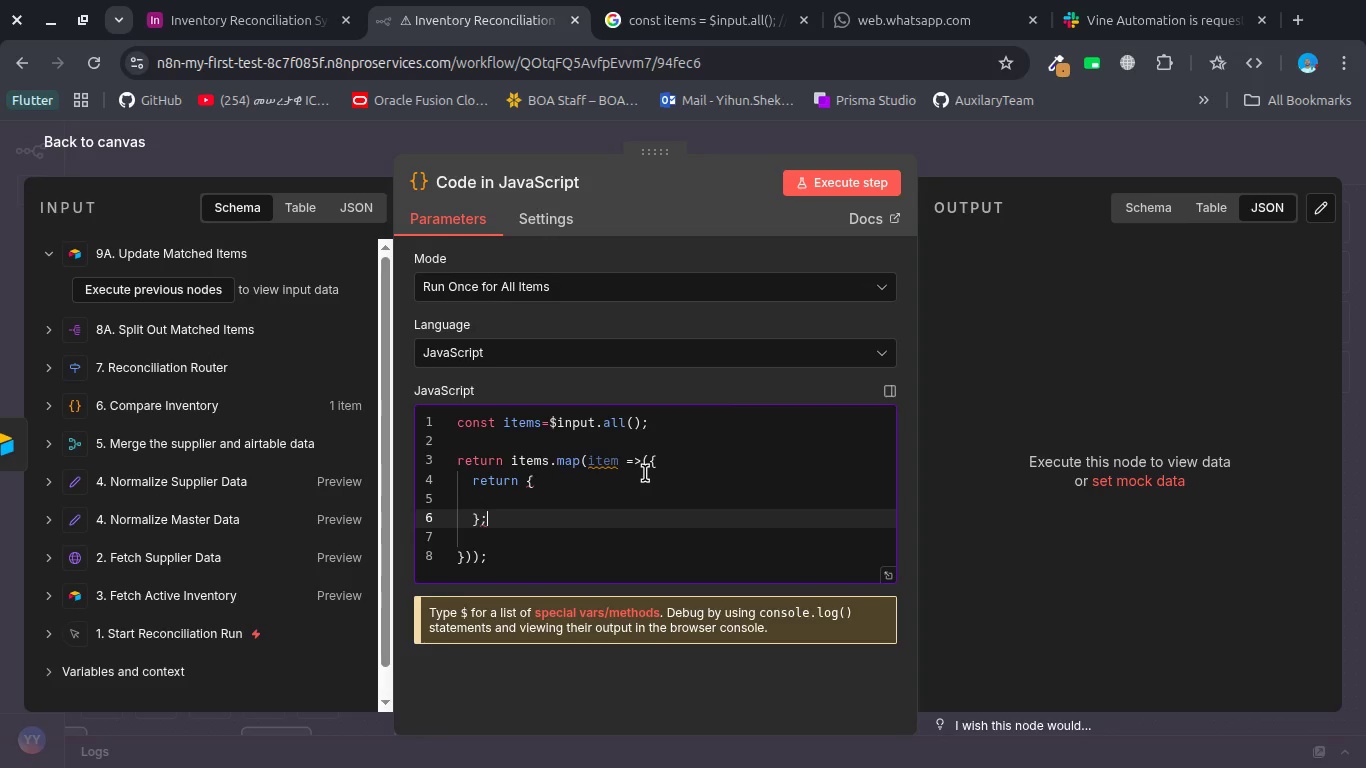 
key(Control+Z)
 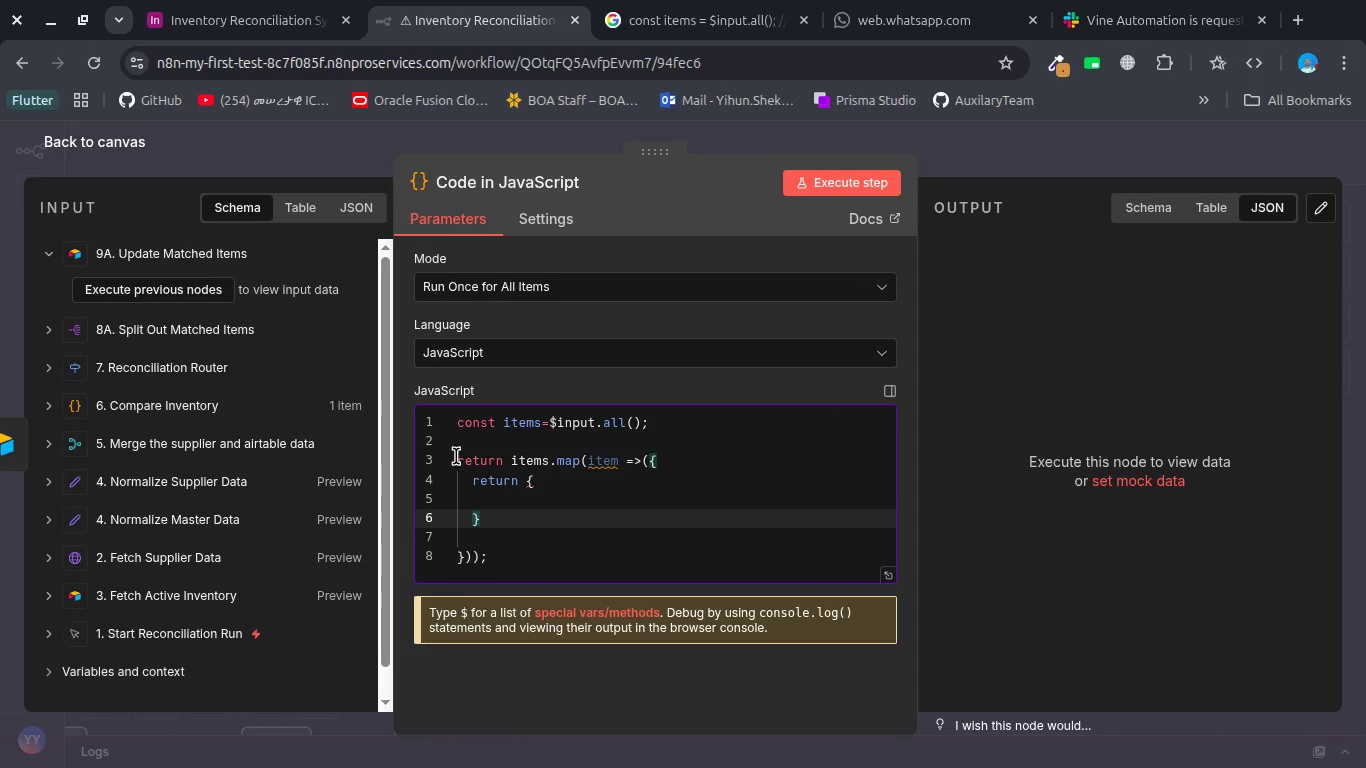 
left_click_drag(start_coordinate=[456, 456], to_coordinate=[498, 576])
 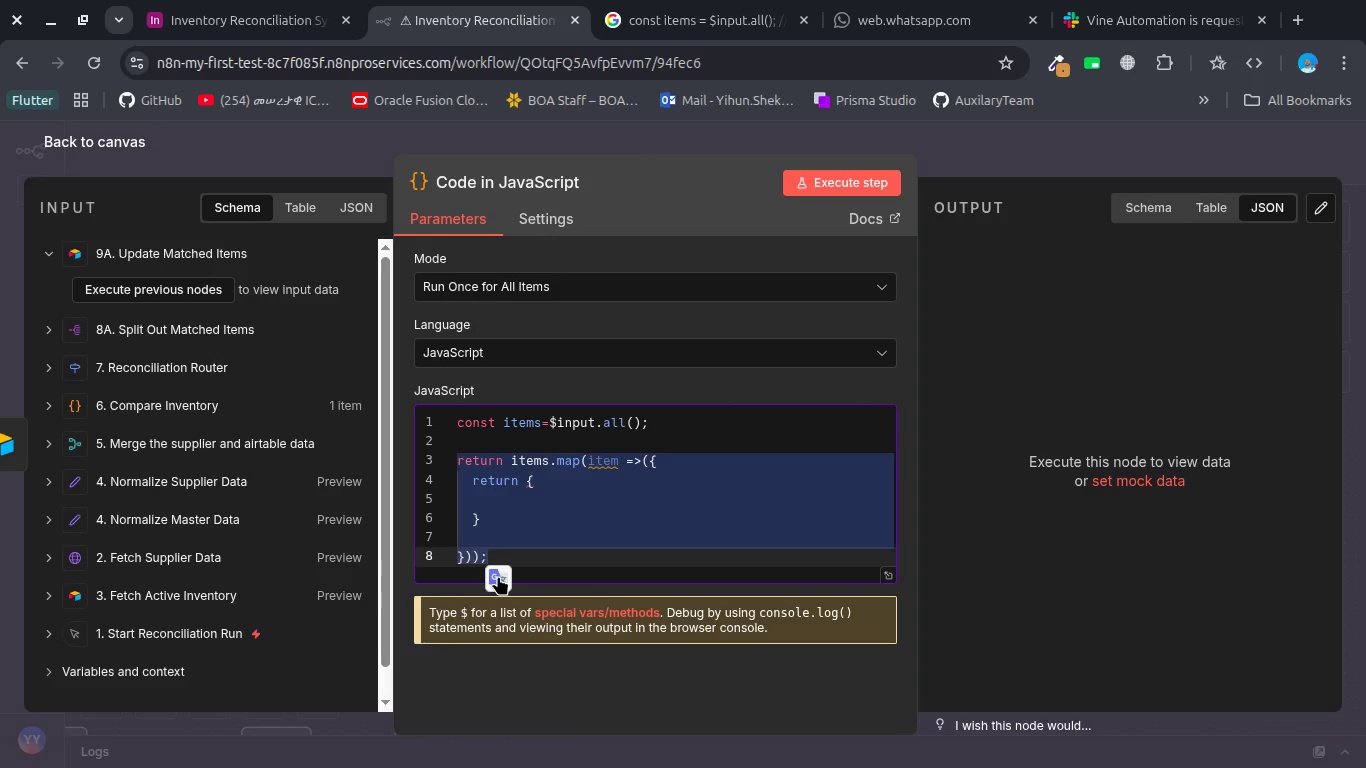 
key(Backspace)
type(retunr)
key(Backspace)
key(Backspace)
type(rn ite)
 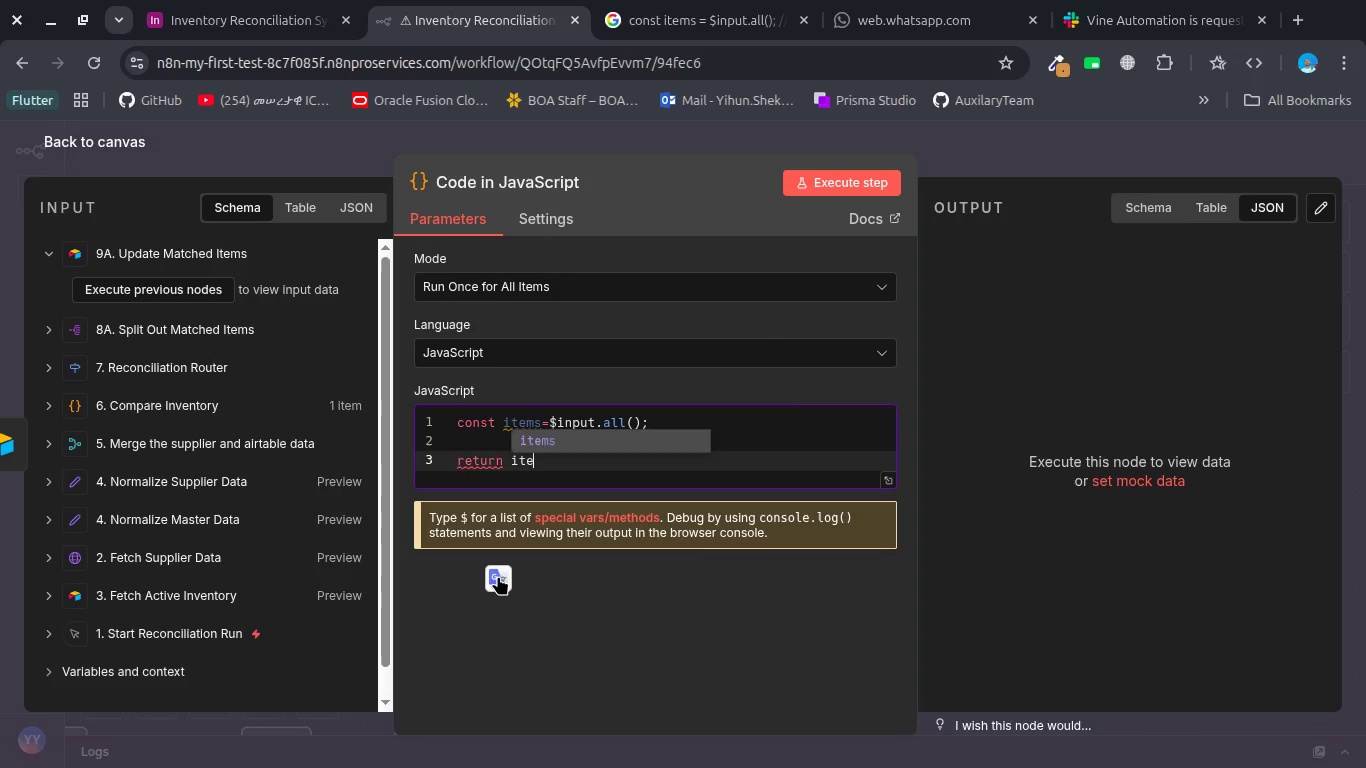 
key(Enter)
 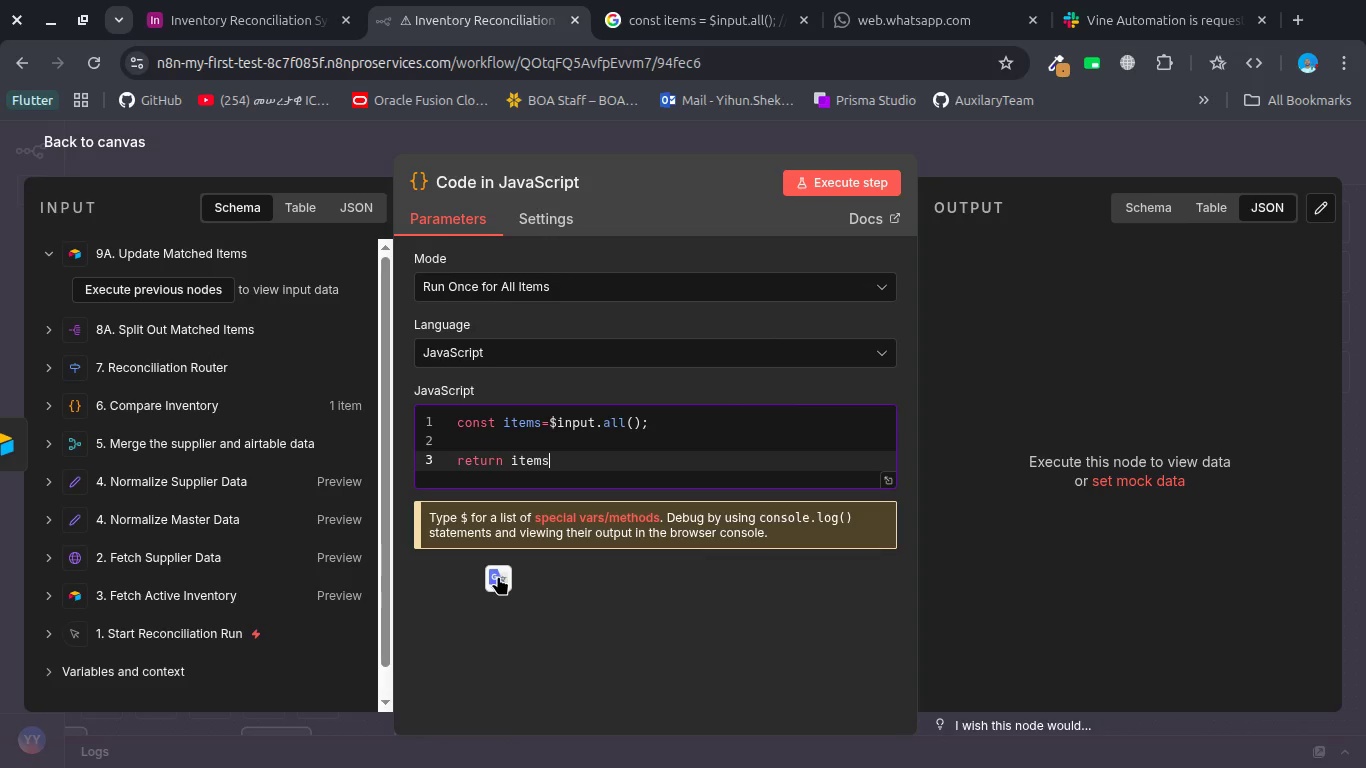 
type(.a)
key(Backspace)
type(ma)
 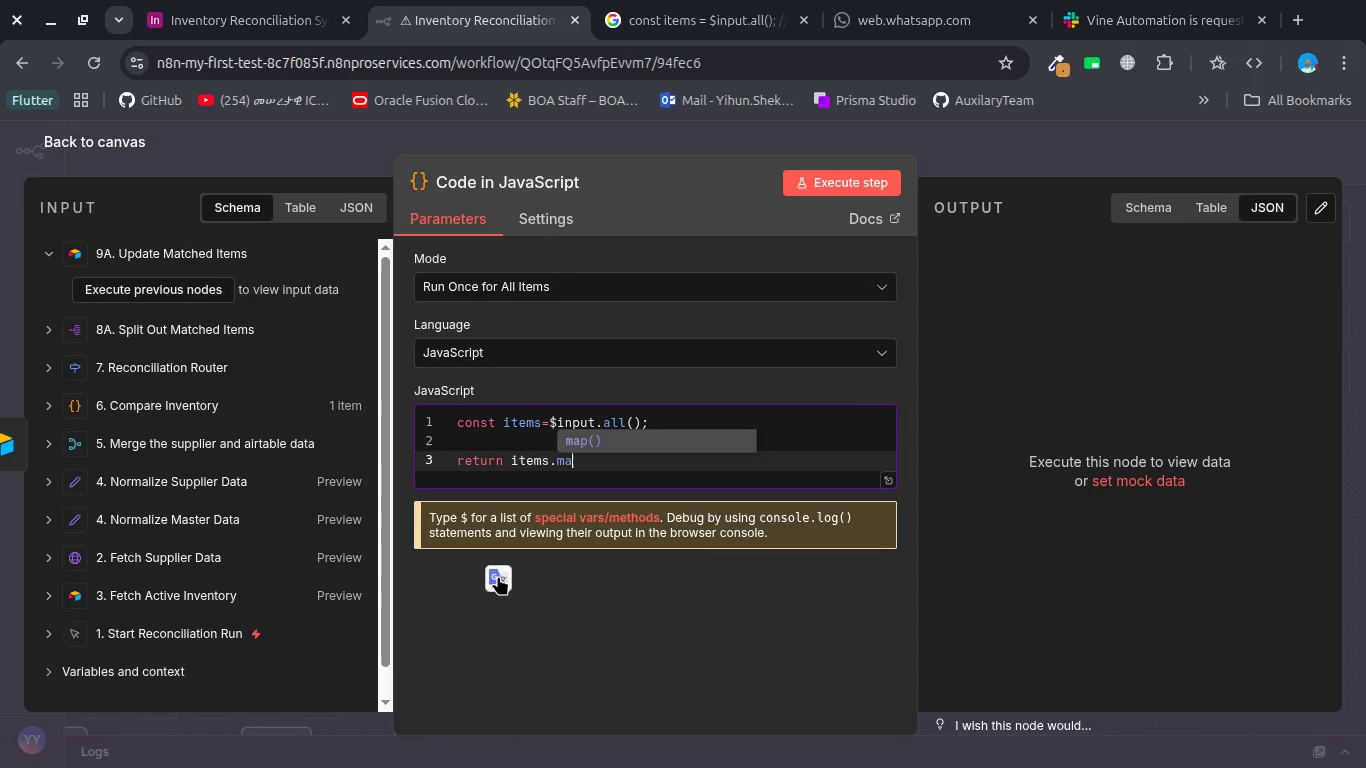 
key(Enter)
 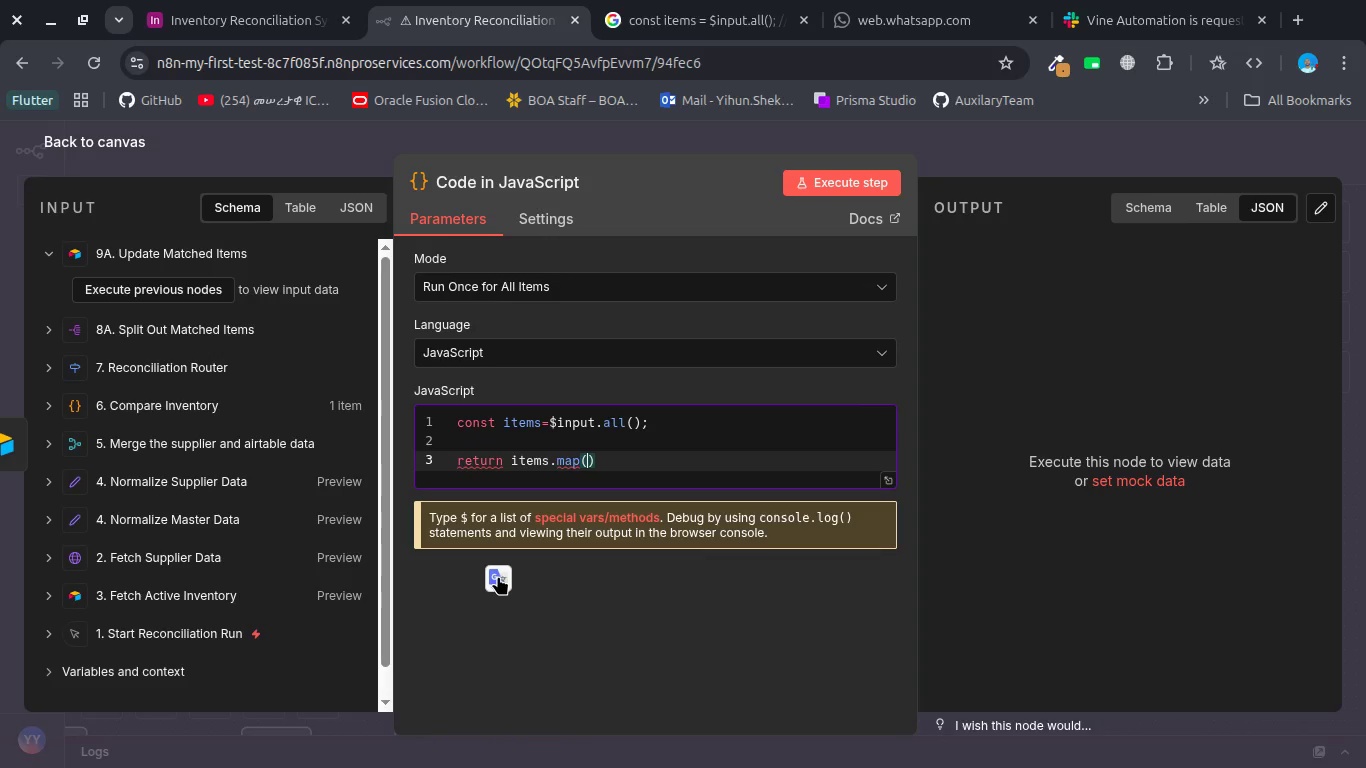 
type( item => {)
 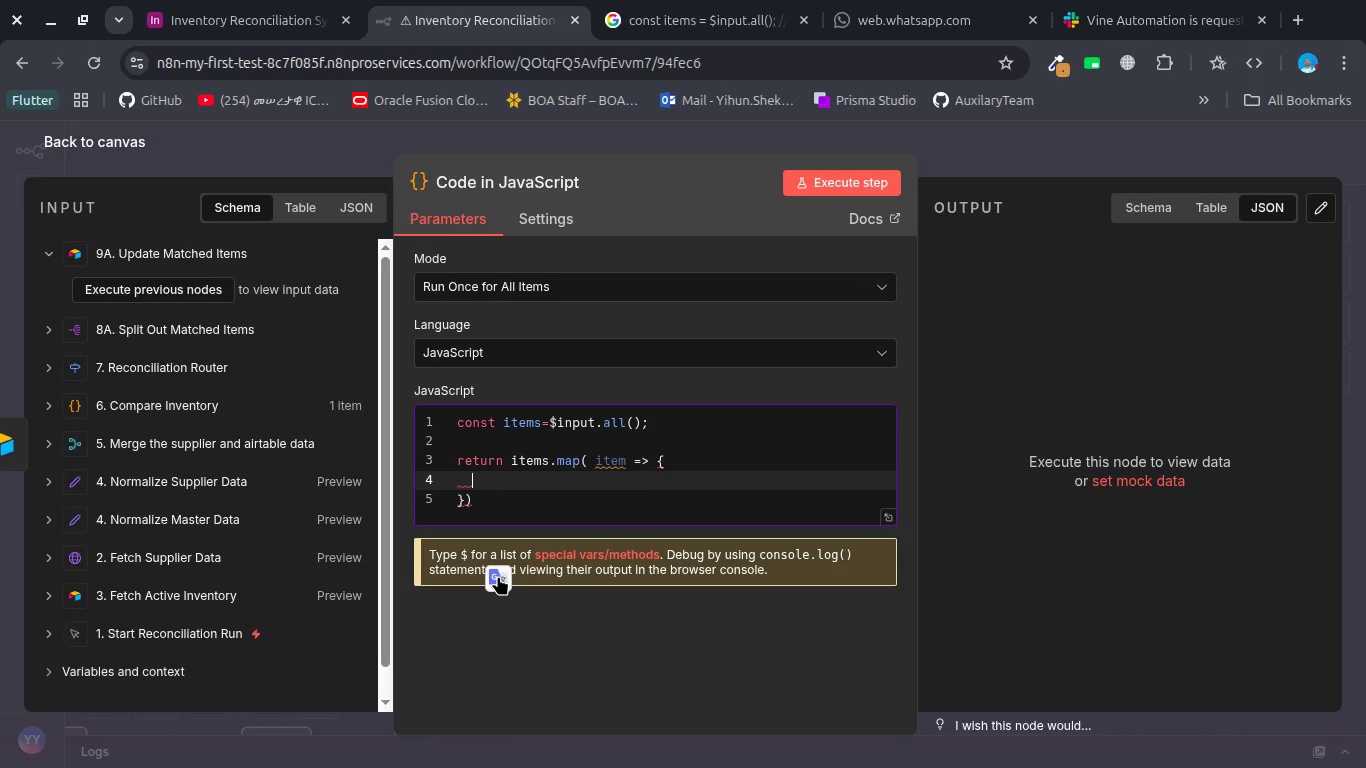 
 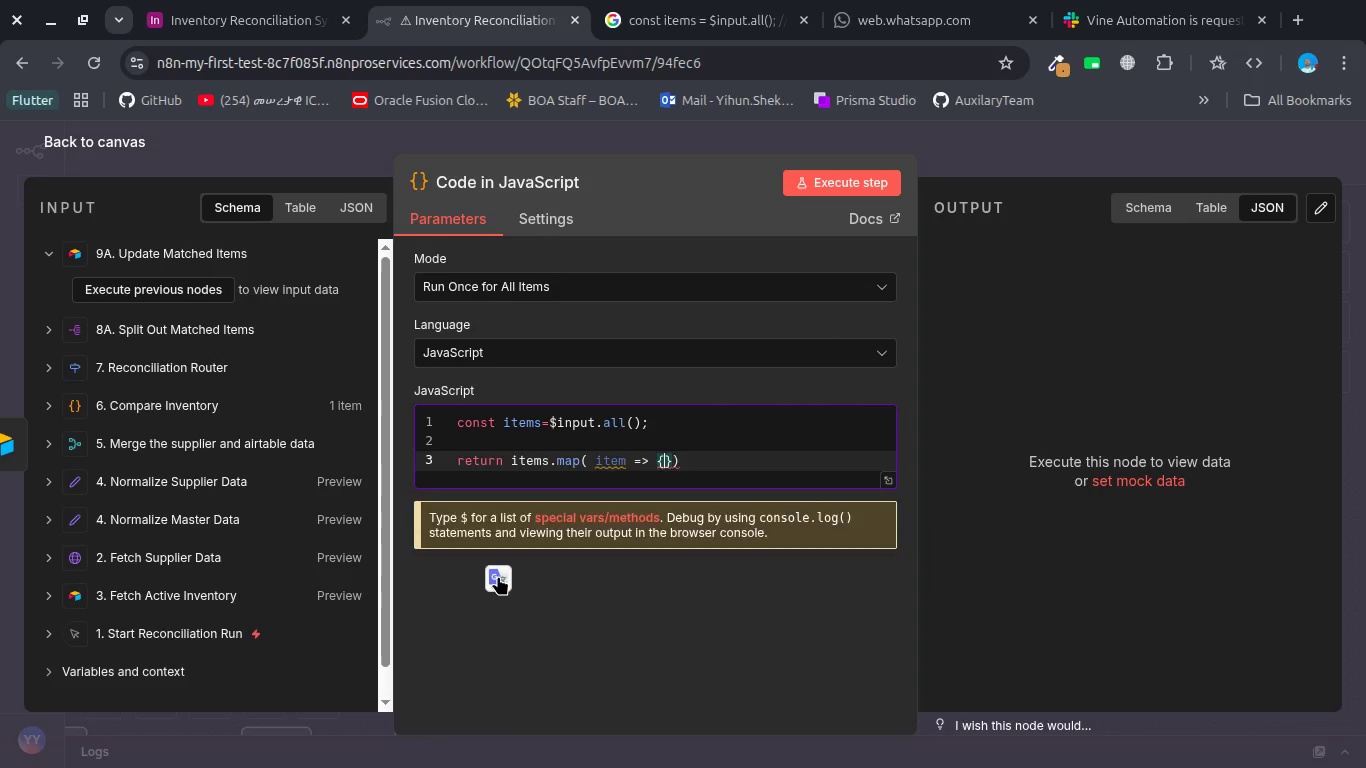 
key(Enter)
 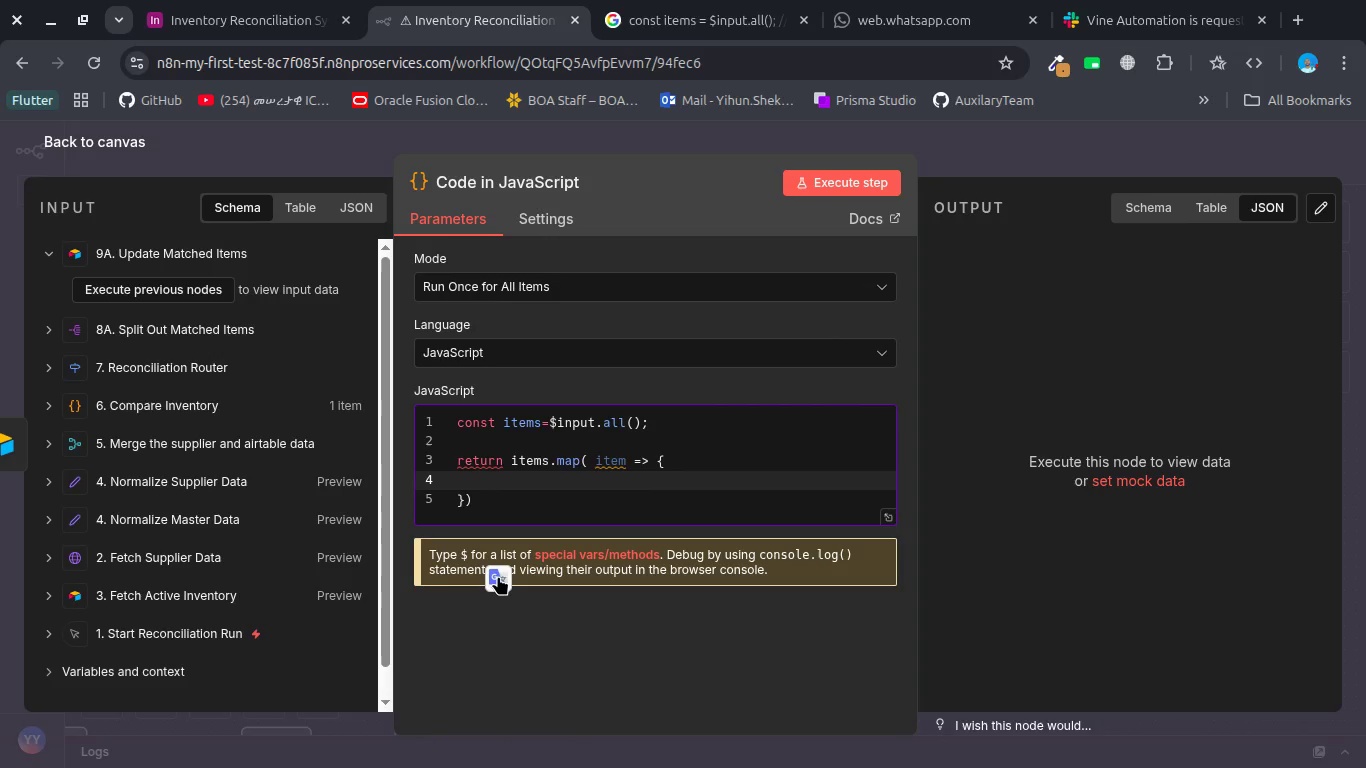 
type(retu)
 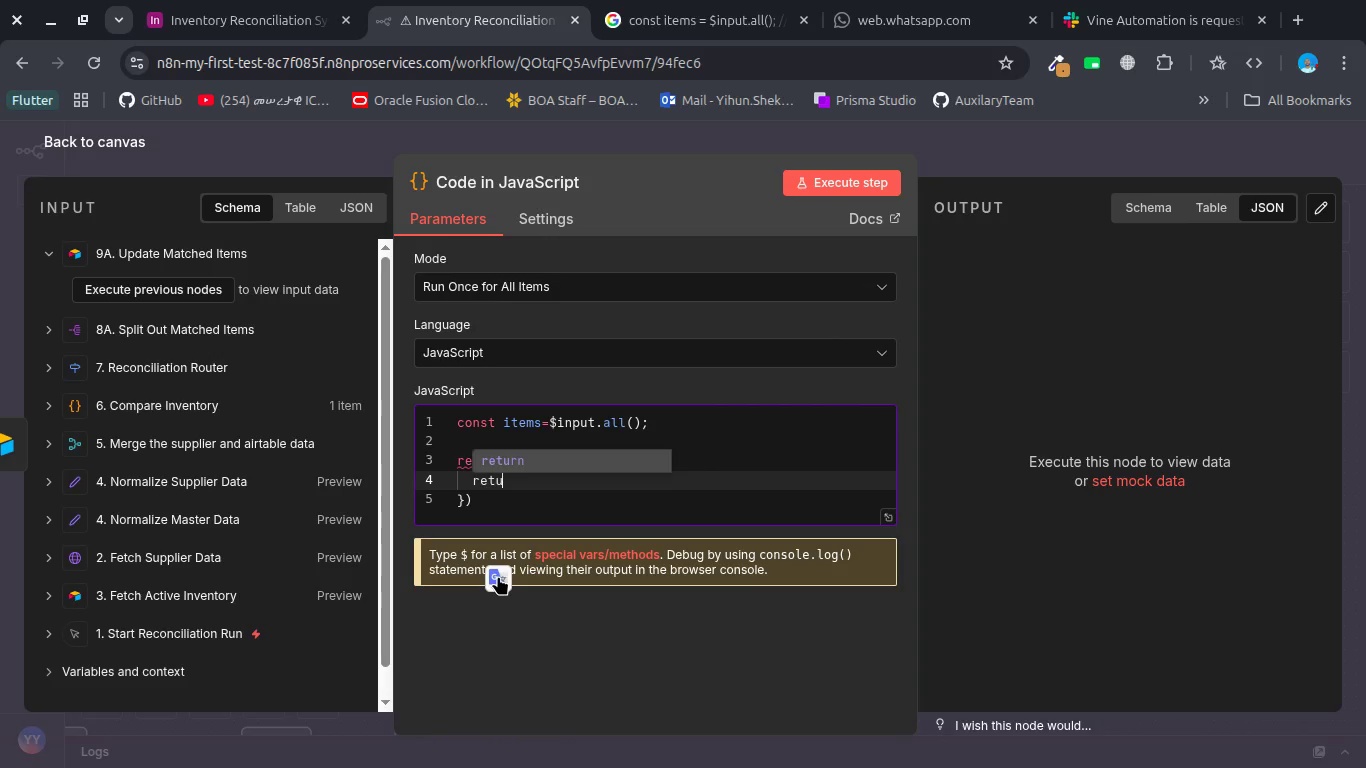 
key(Enter)
 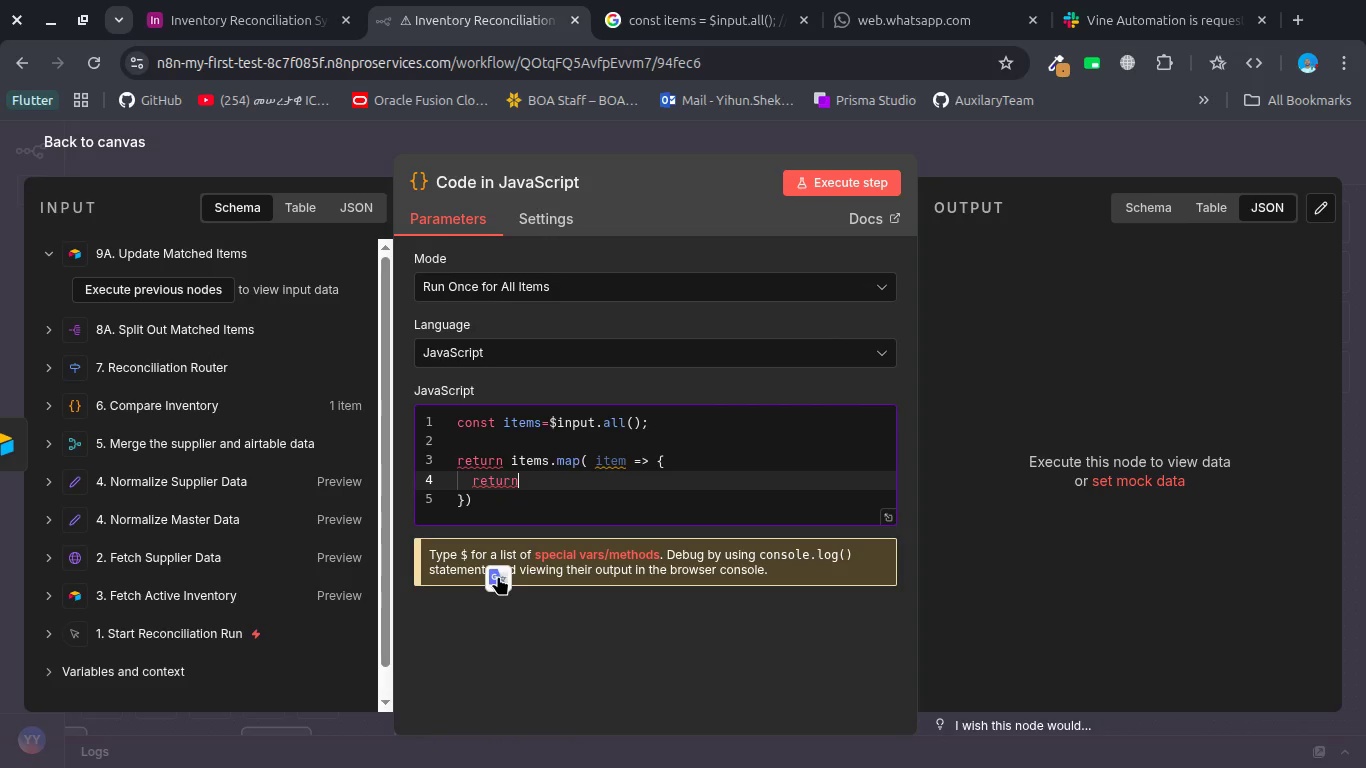 
key(Shift+BracketLeft)
 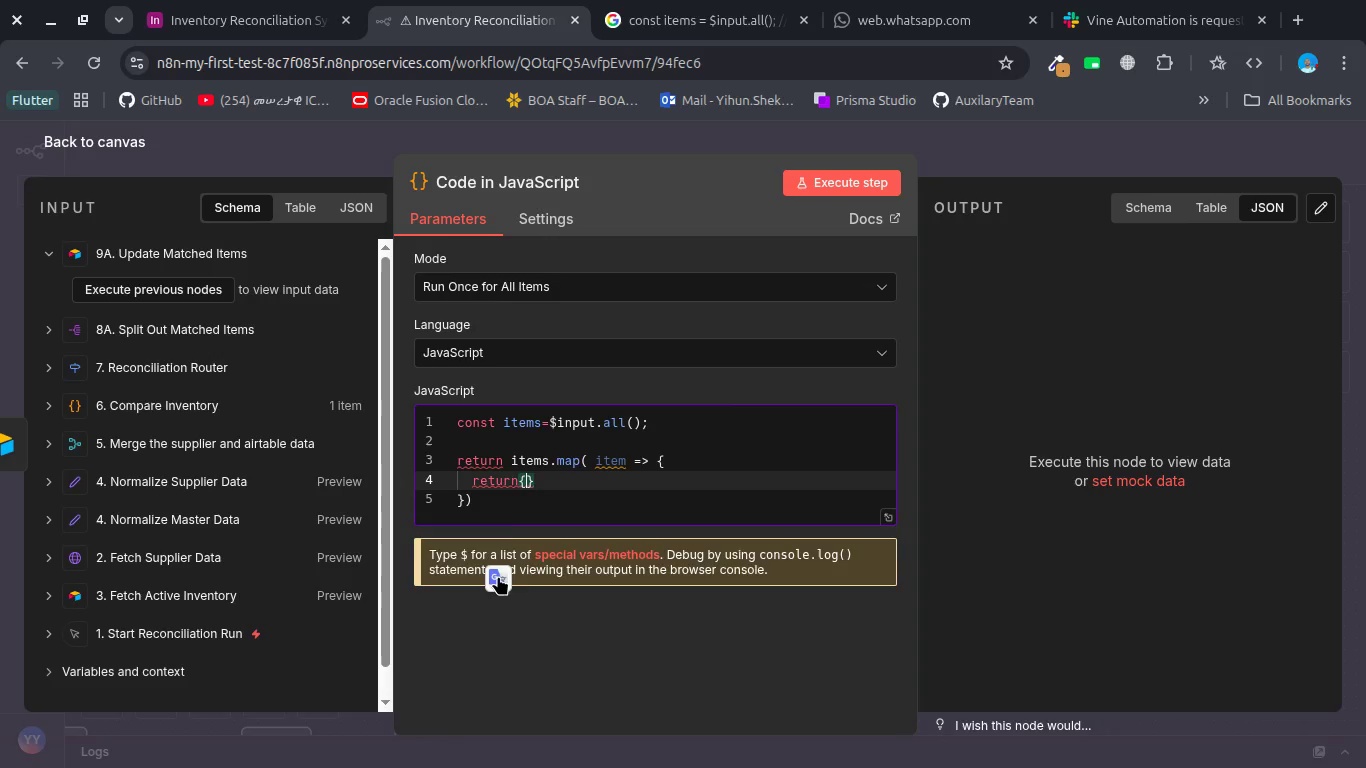 
key(Enter)
 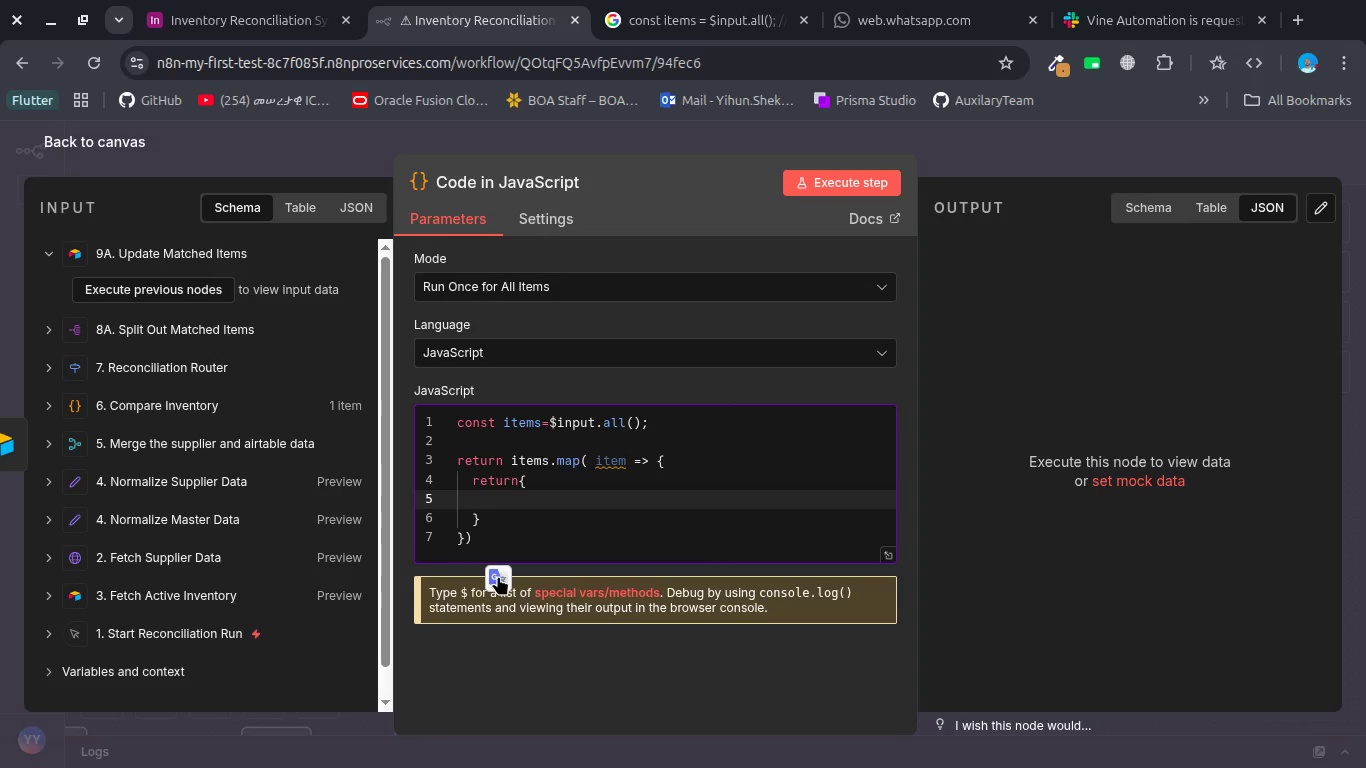 
key(Control+V)
 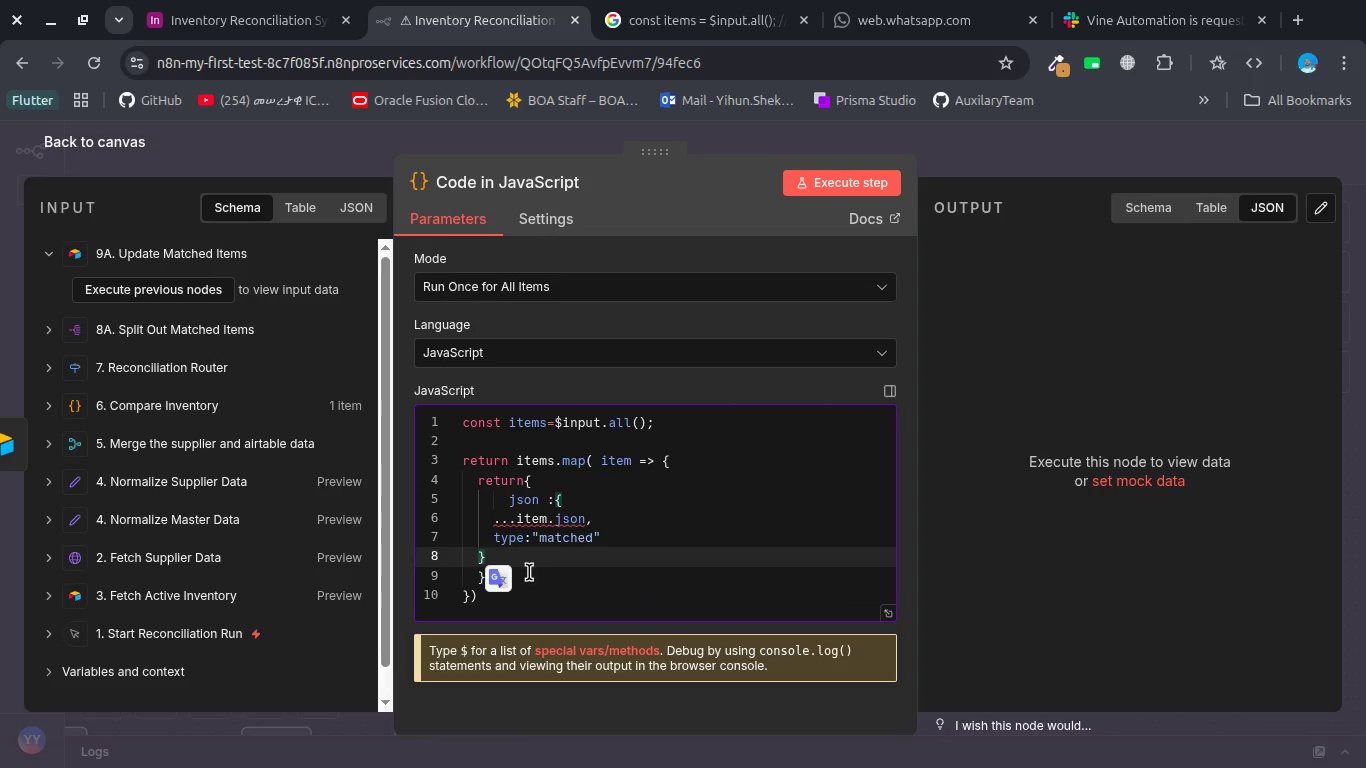 
left_click([558, 554])
 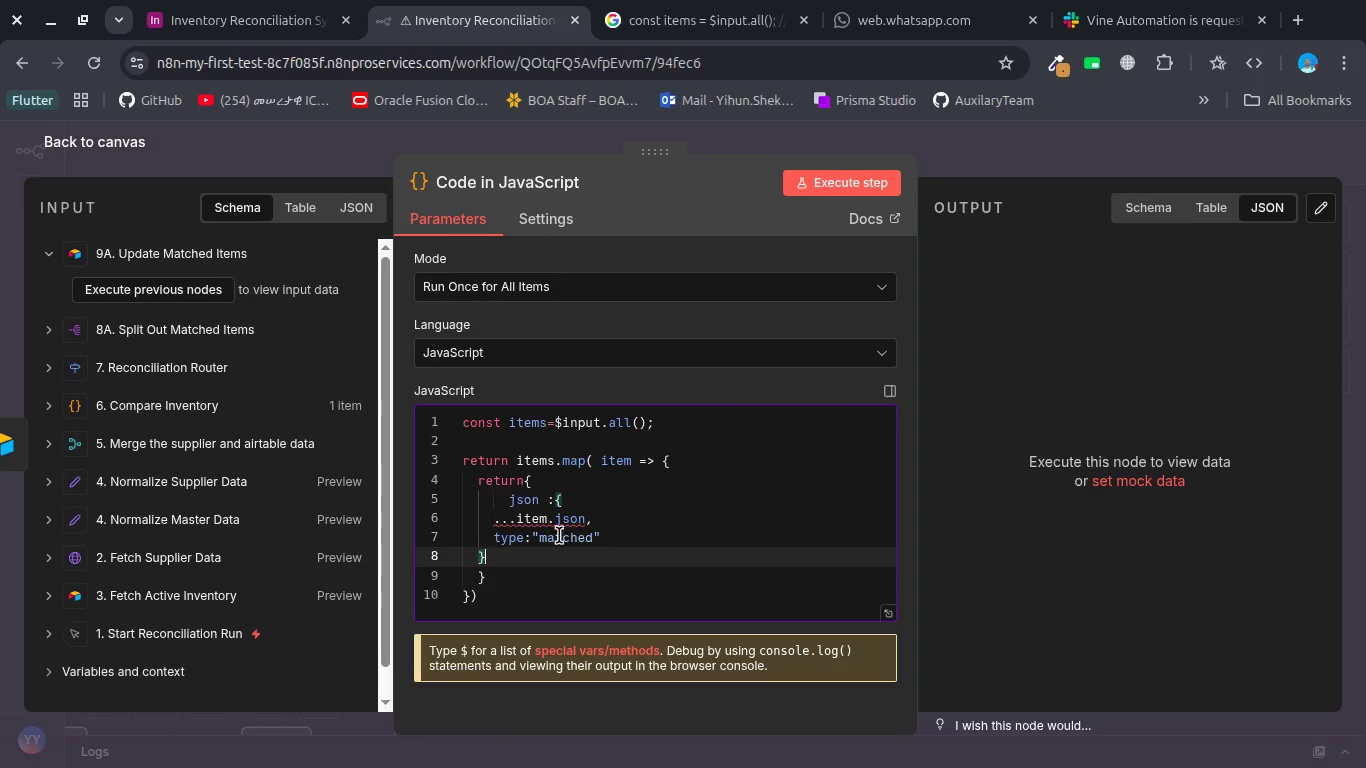 
mouse_move([577, 502])
 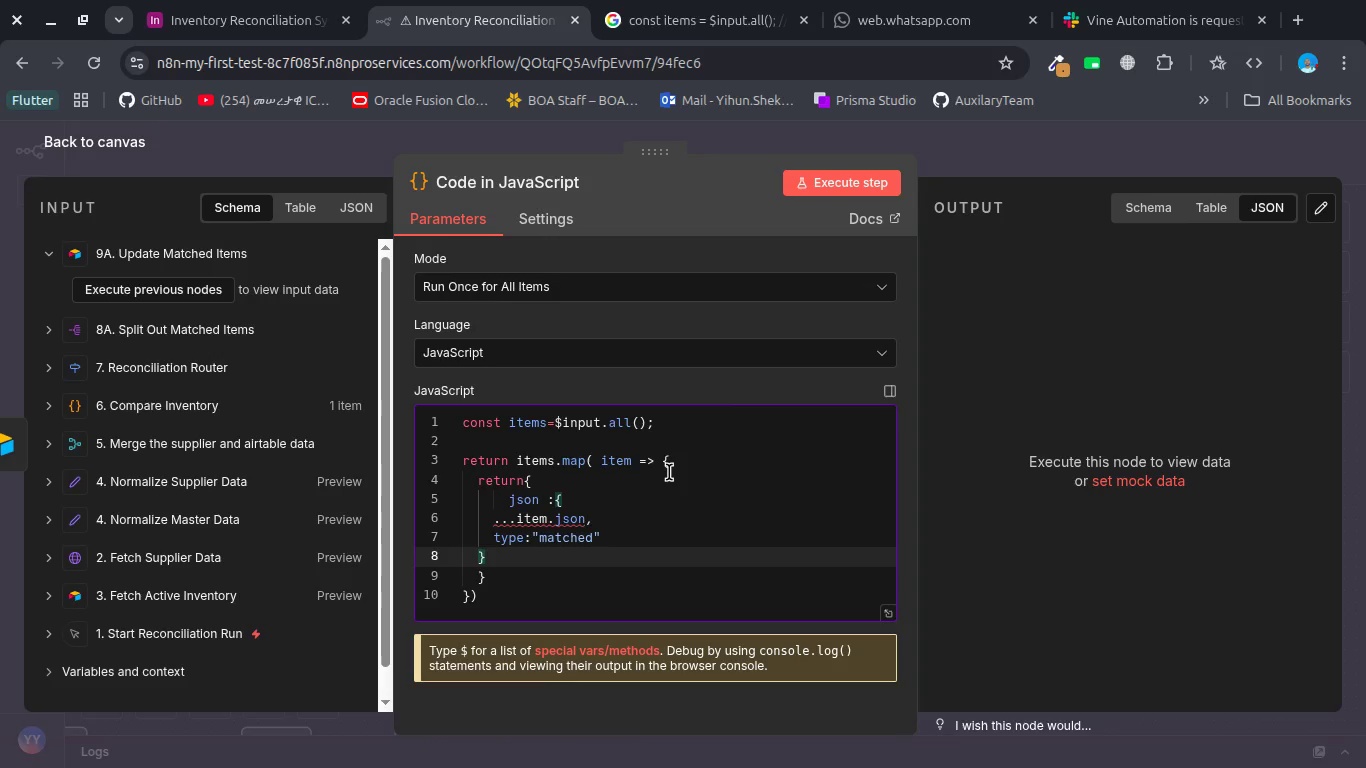 
wait(13.36)
 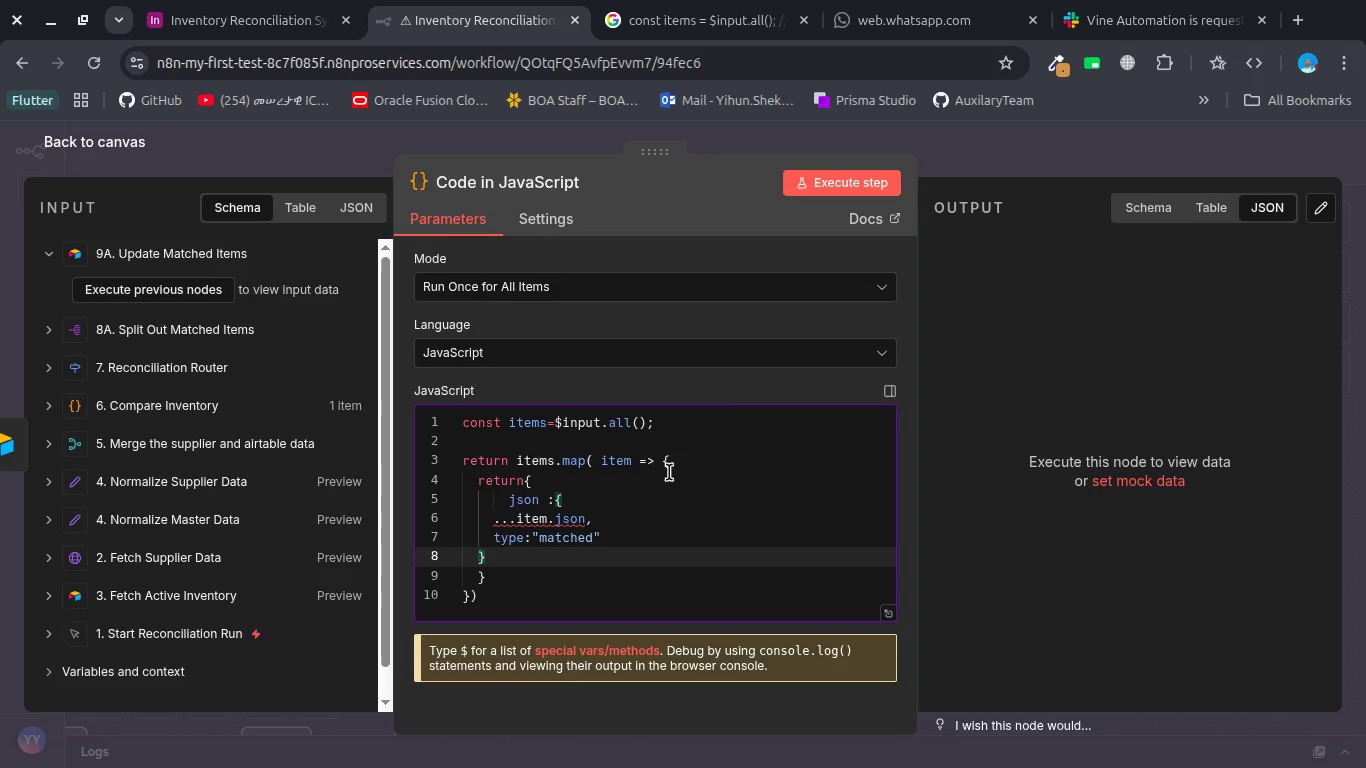 
left_click([514, 575])
 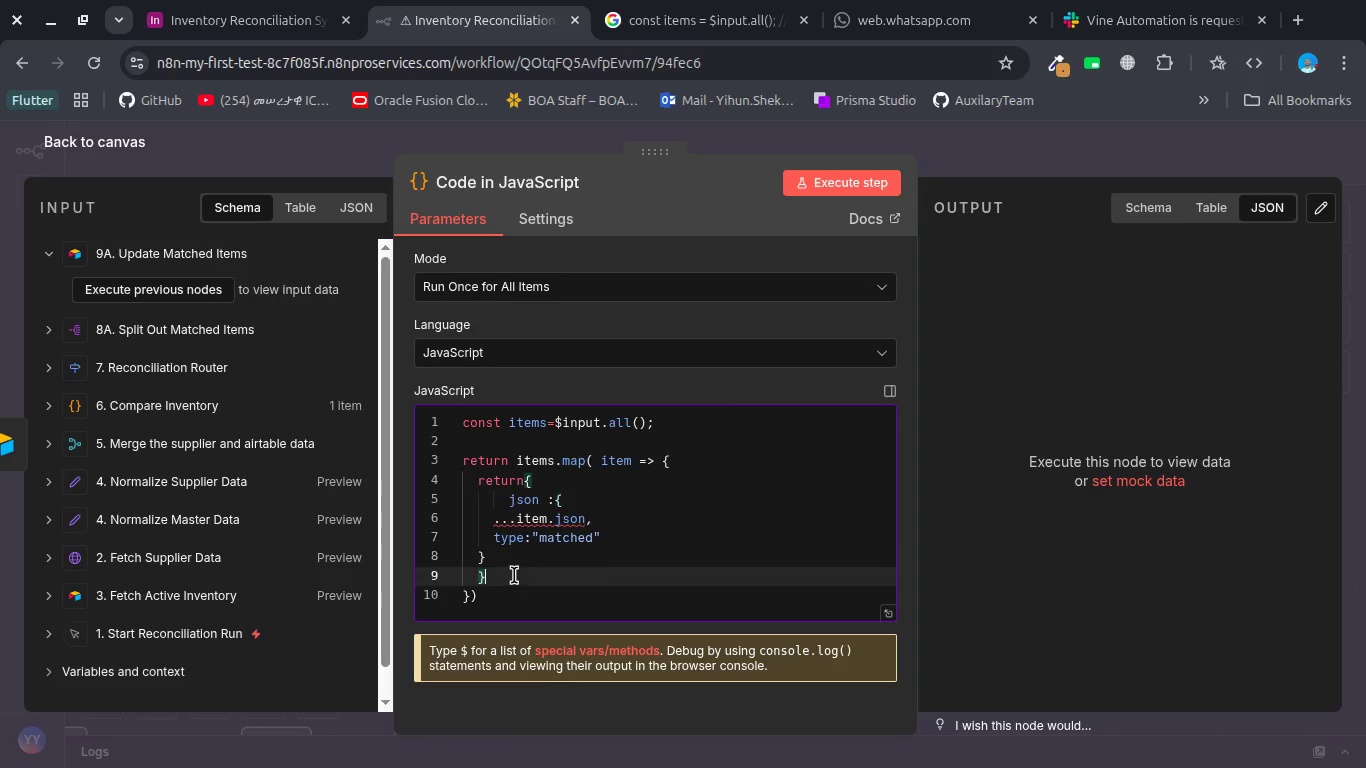 
key(Control+A)
 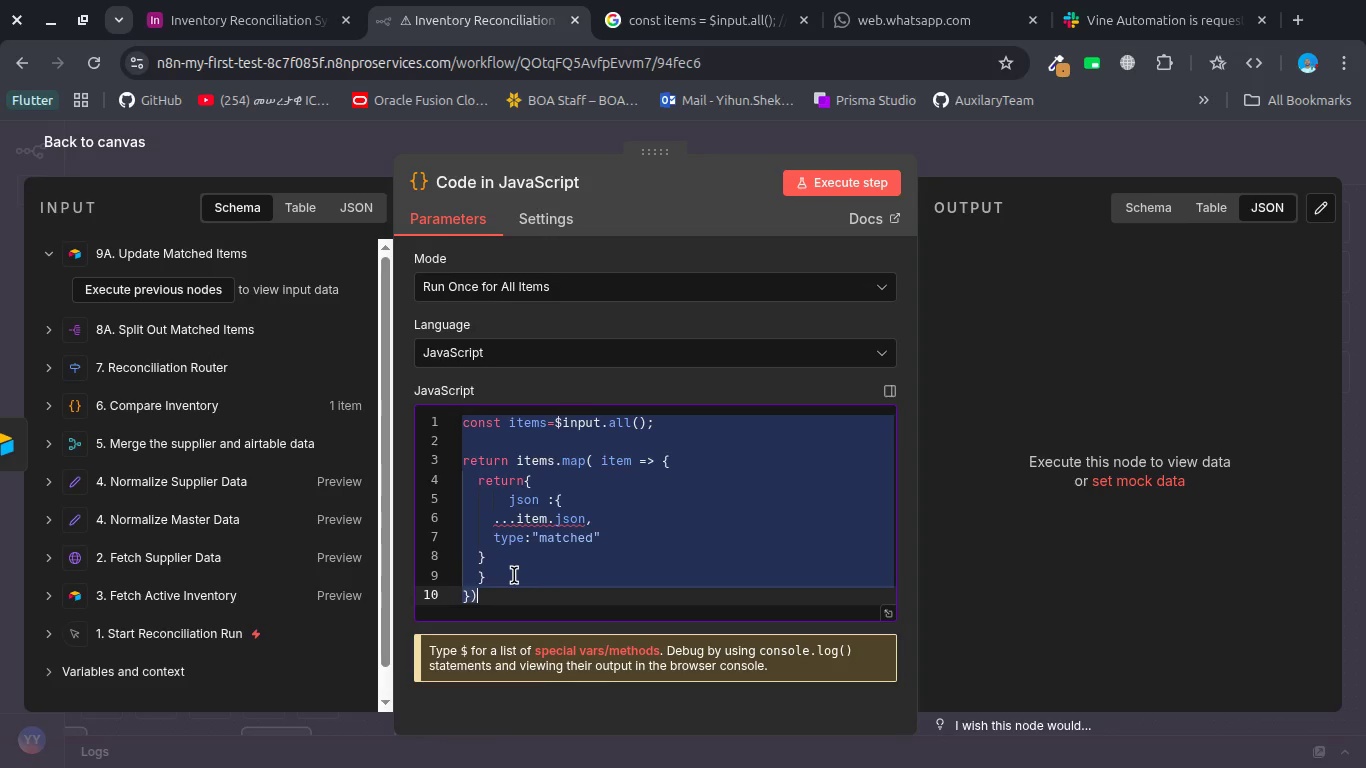 
left_click([514, 575])
 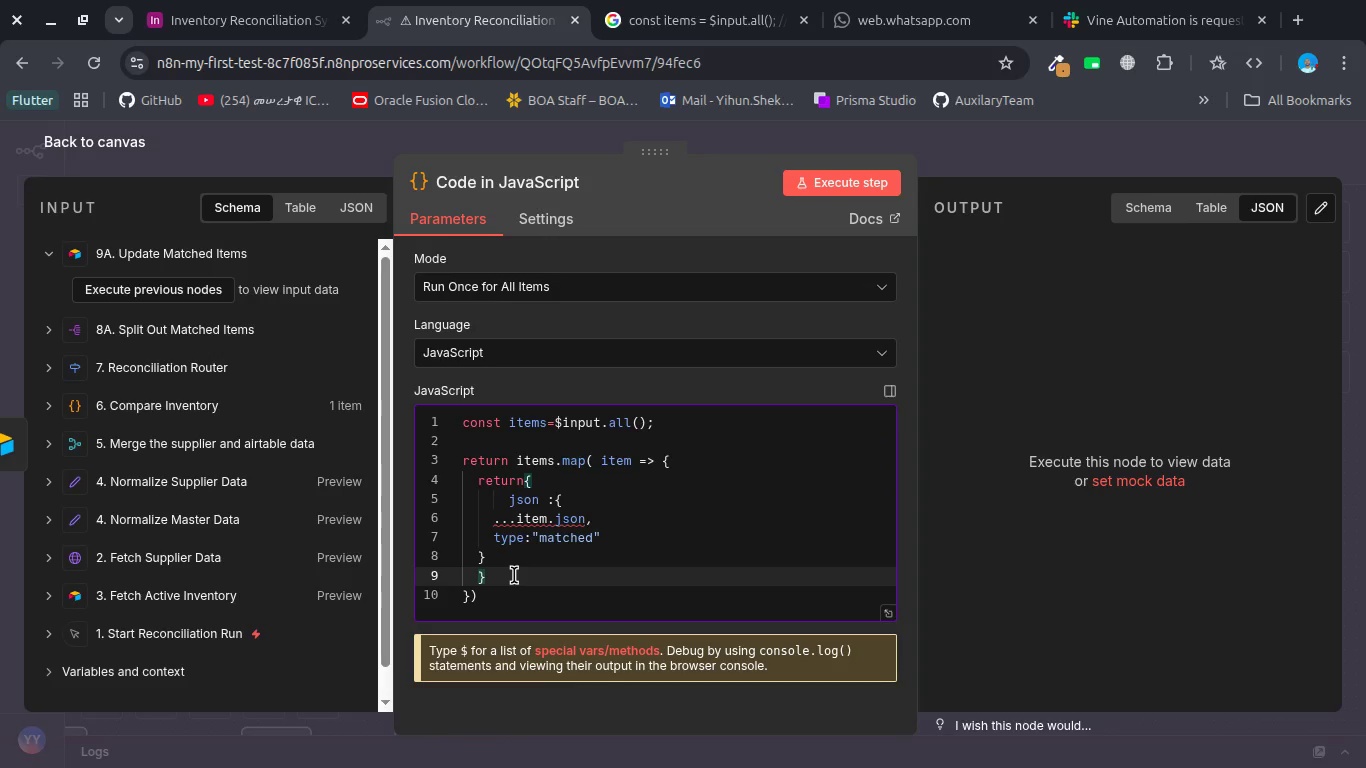 
left_click([514, 575])
 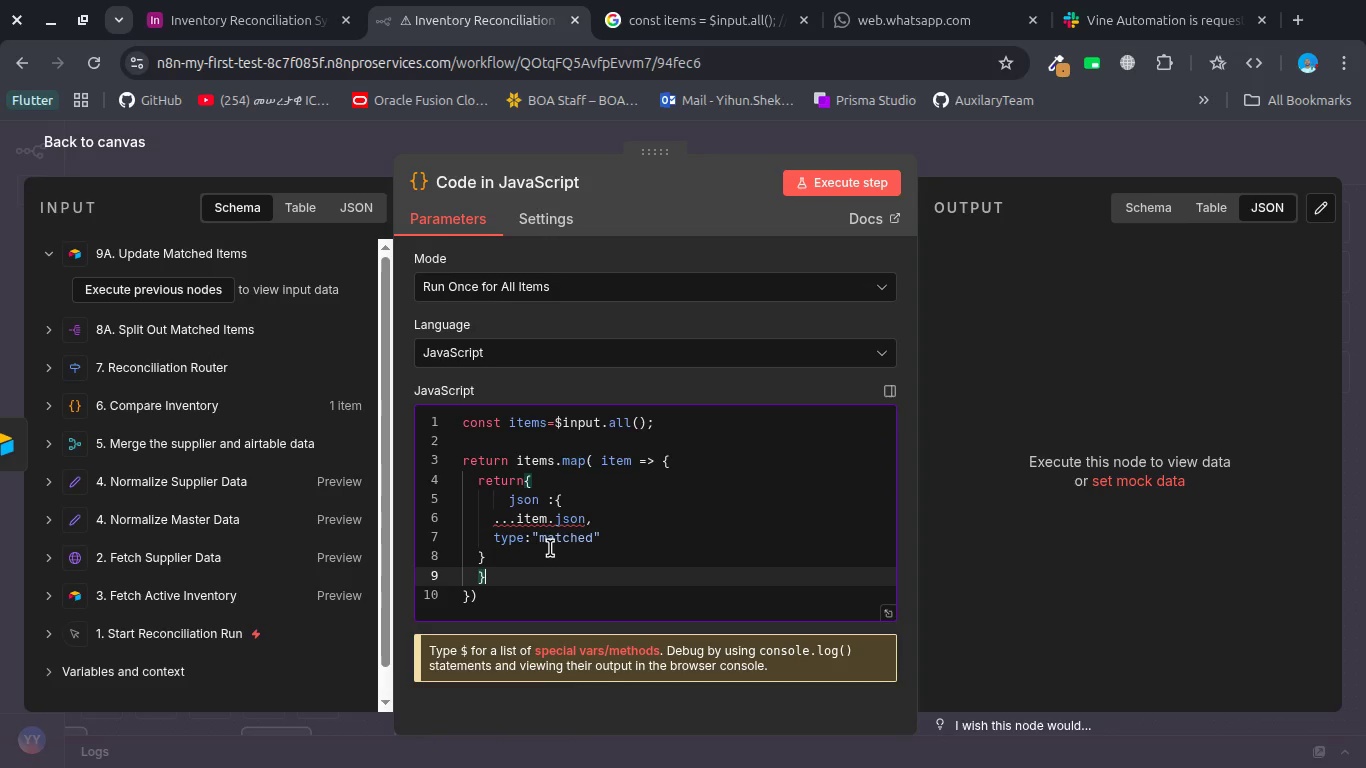 
left_click([545, 588])
 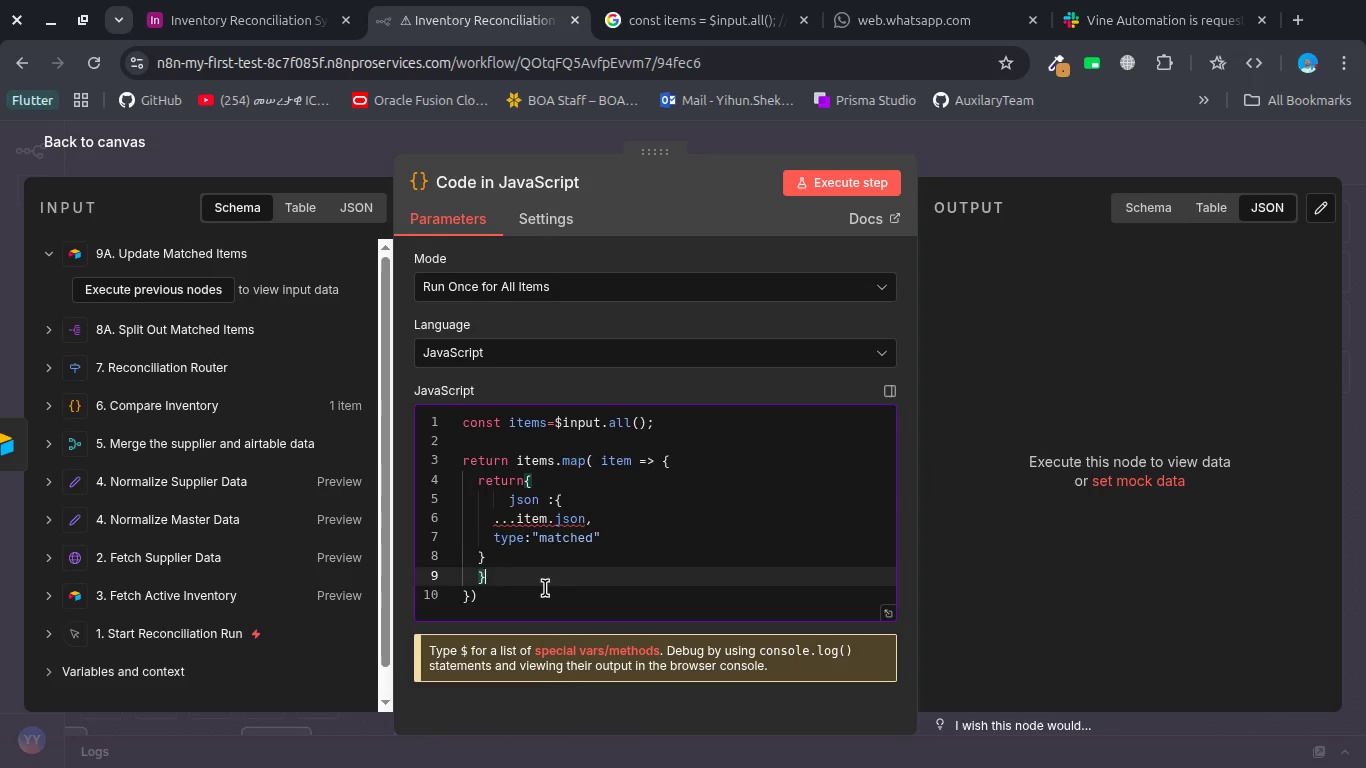 
key(Control+A)
 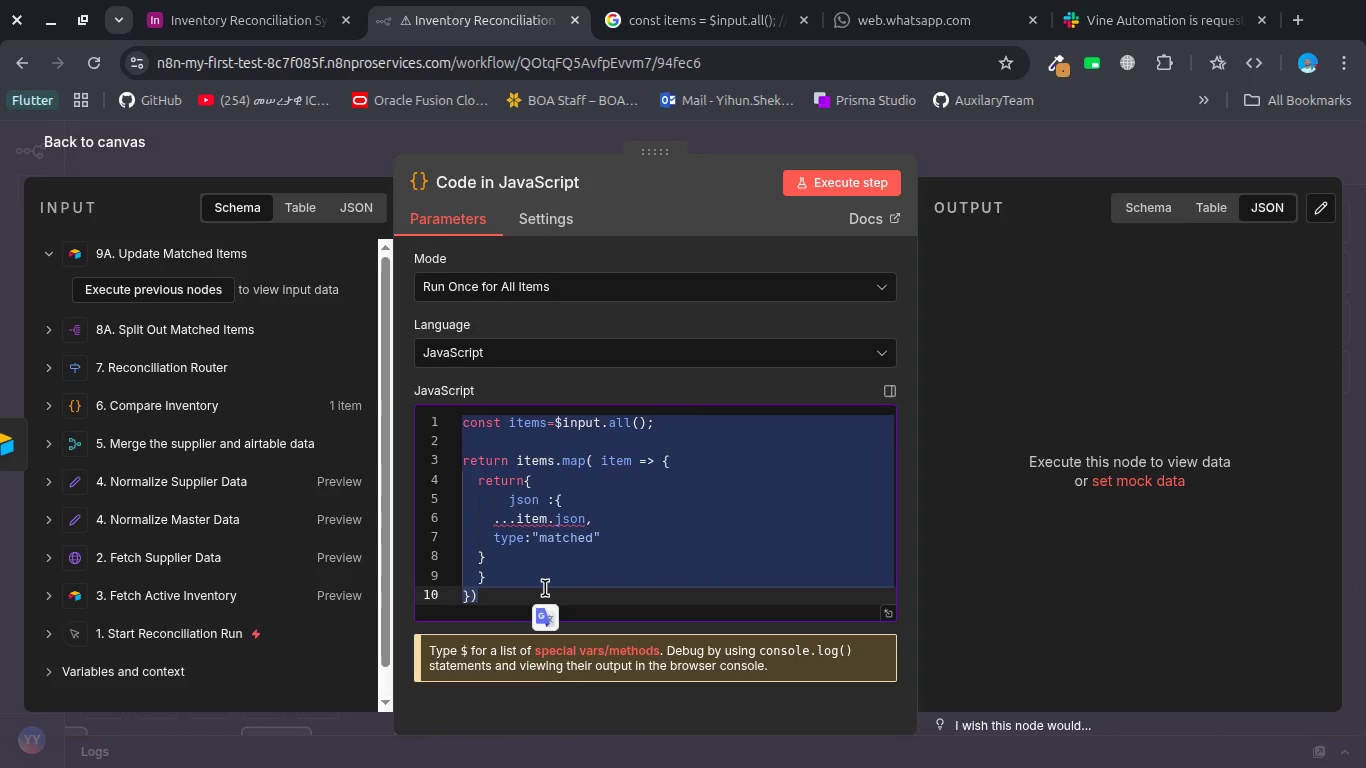 
key(ArrowLeft)
 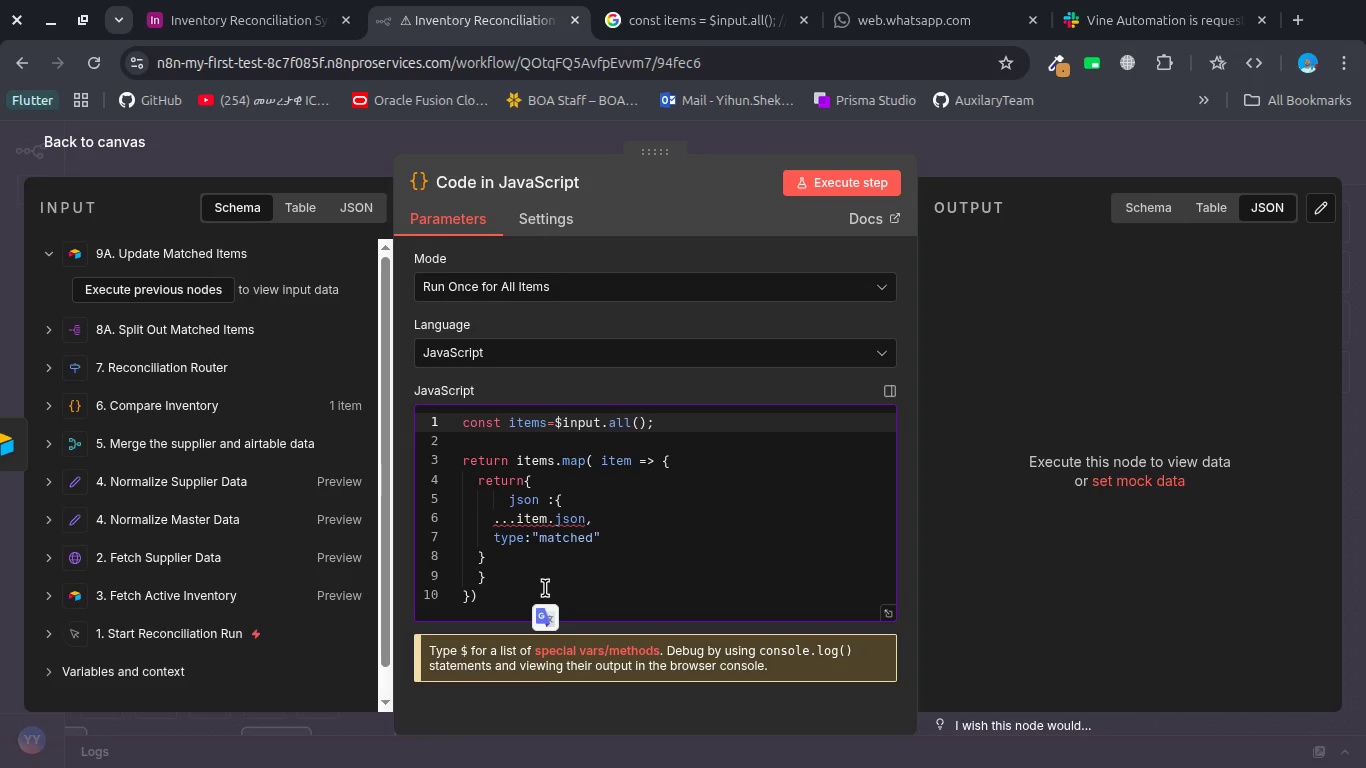 
key(Control+A)
 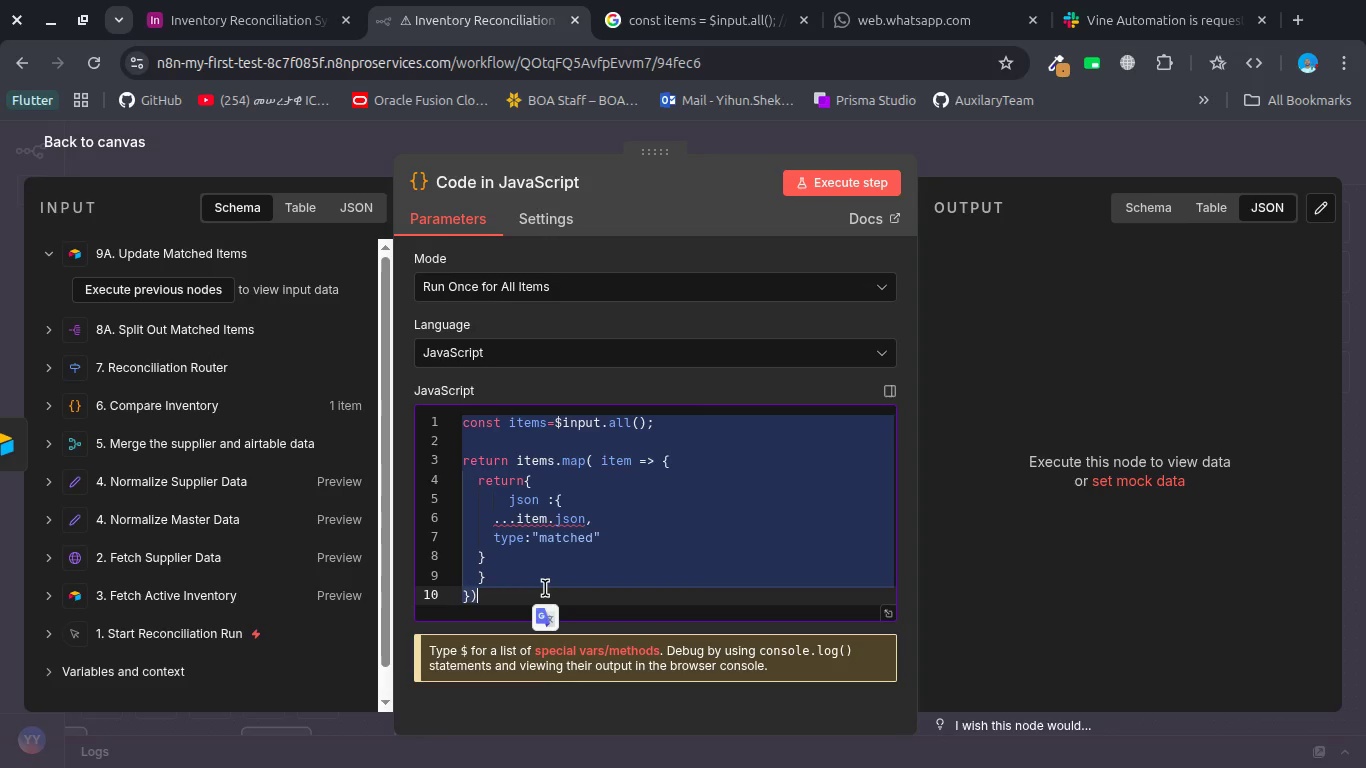 
key(Alt+AltRight)
 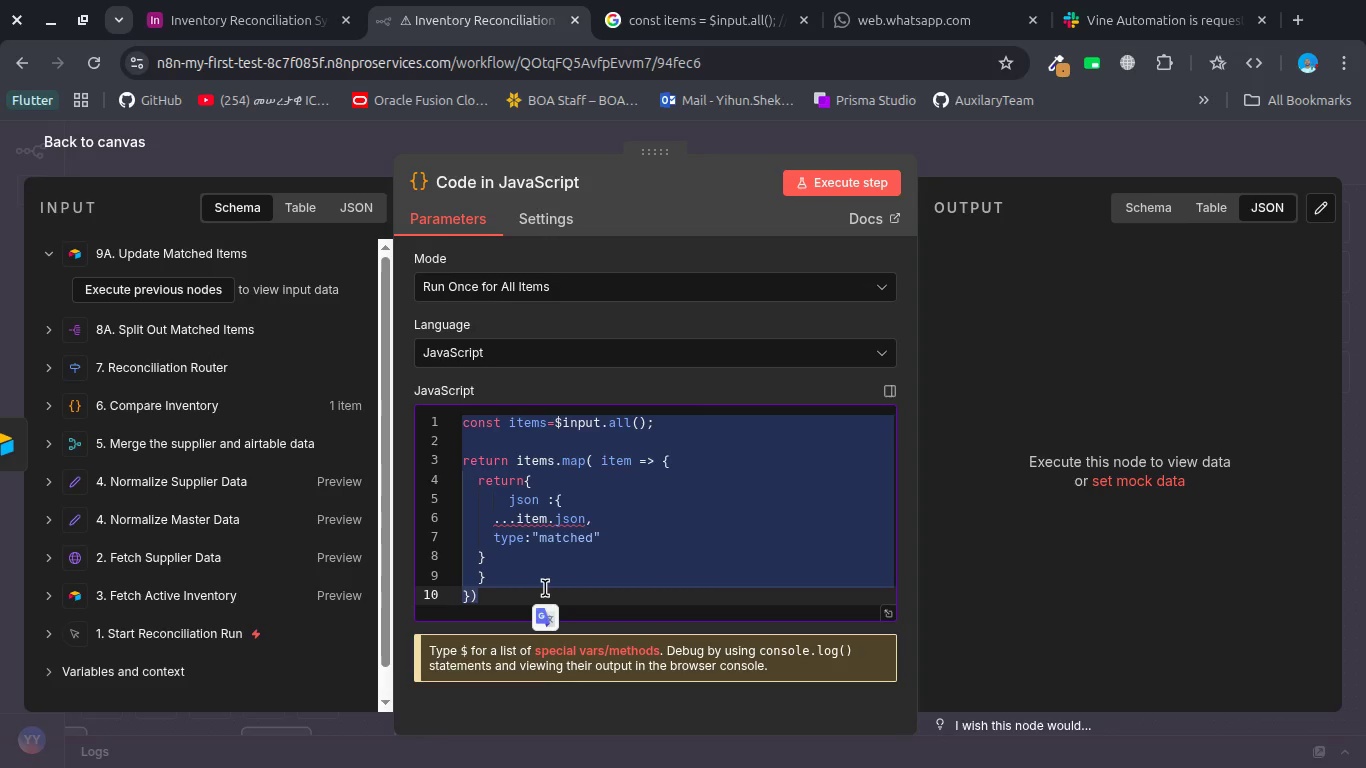 
key(Control+ControlRight)
 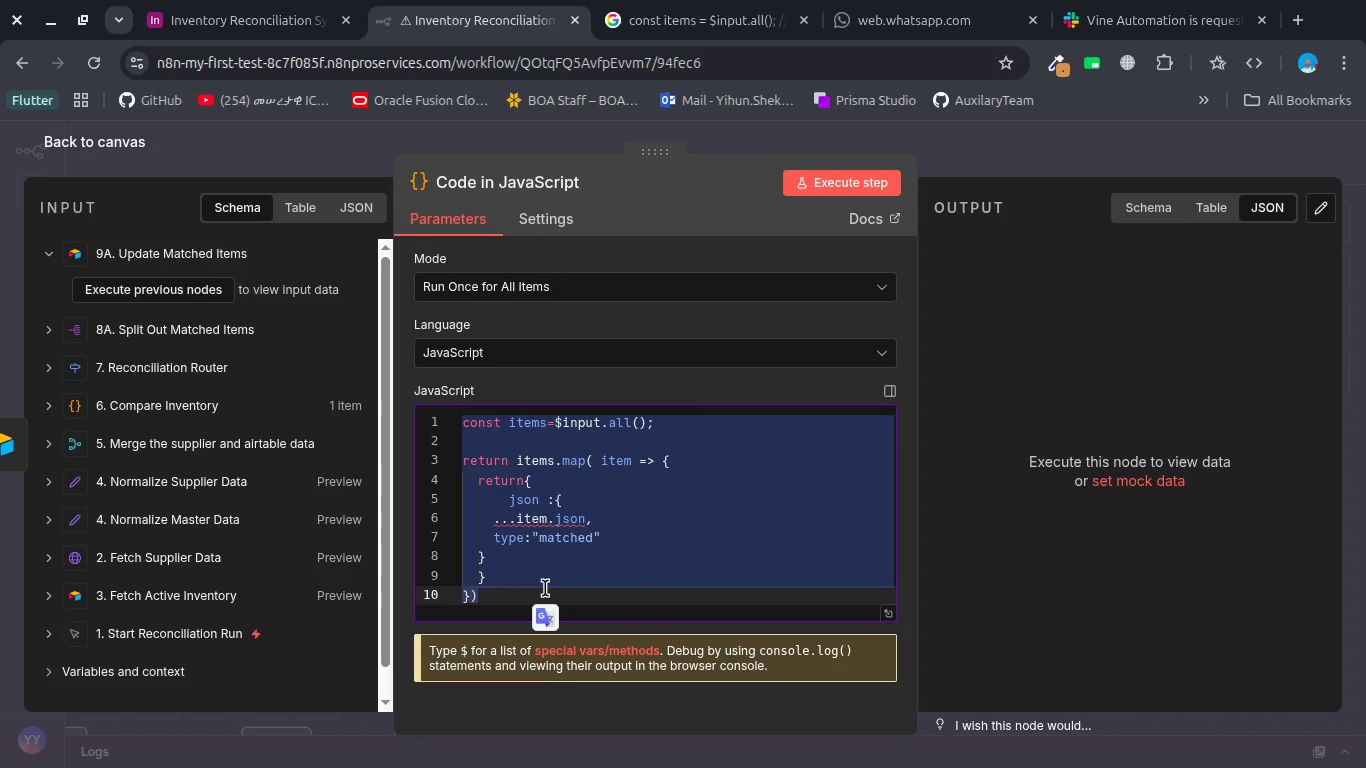 
key(Control+Slash)
 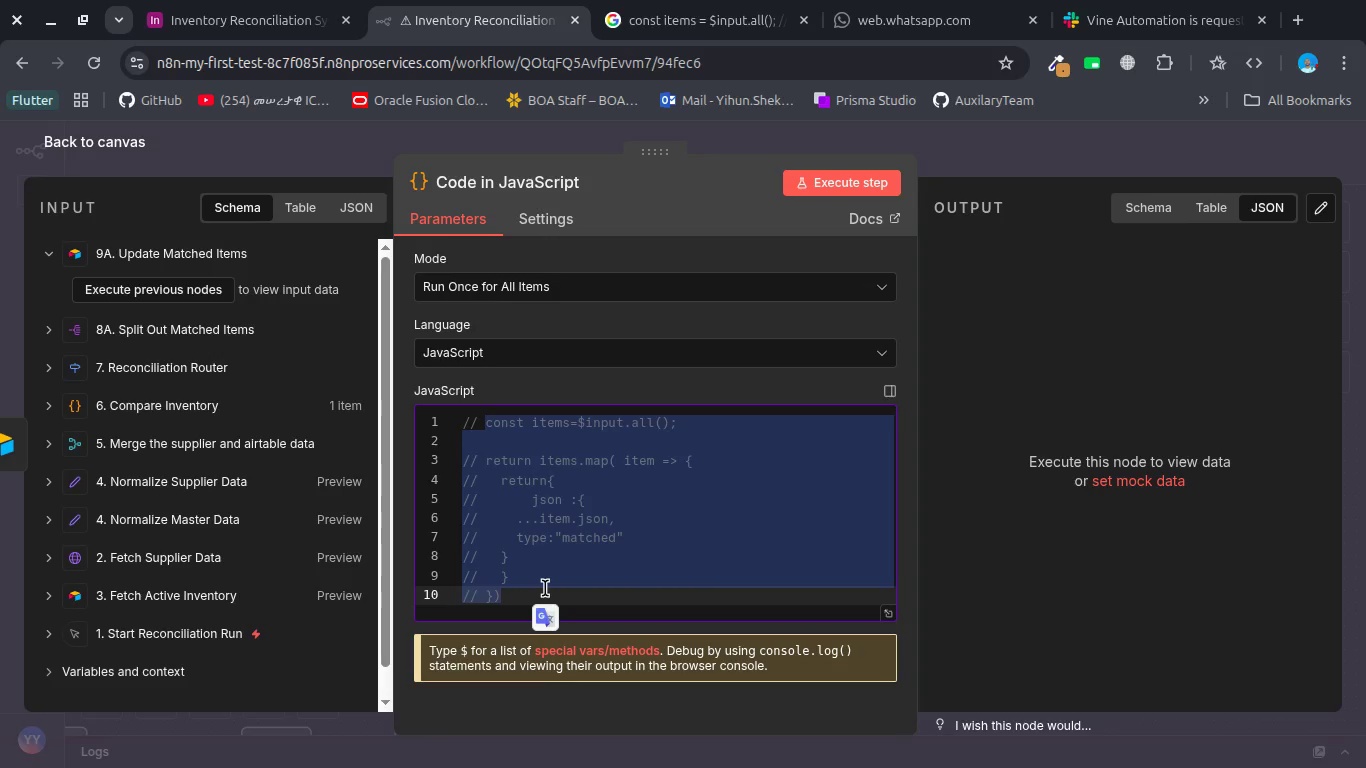 
key(ArrowLeft)
 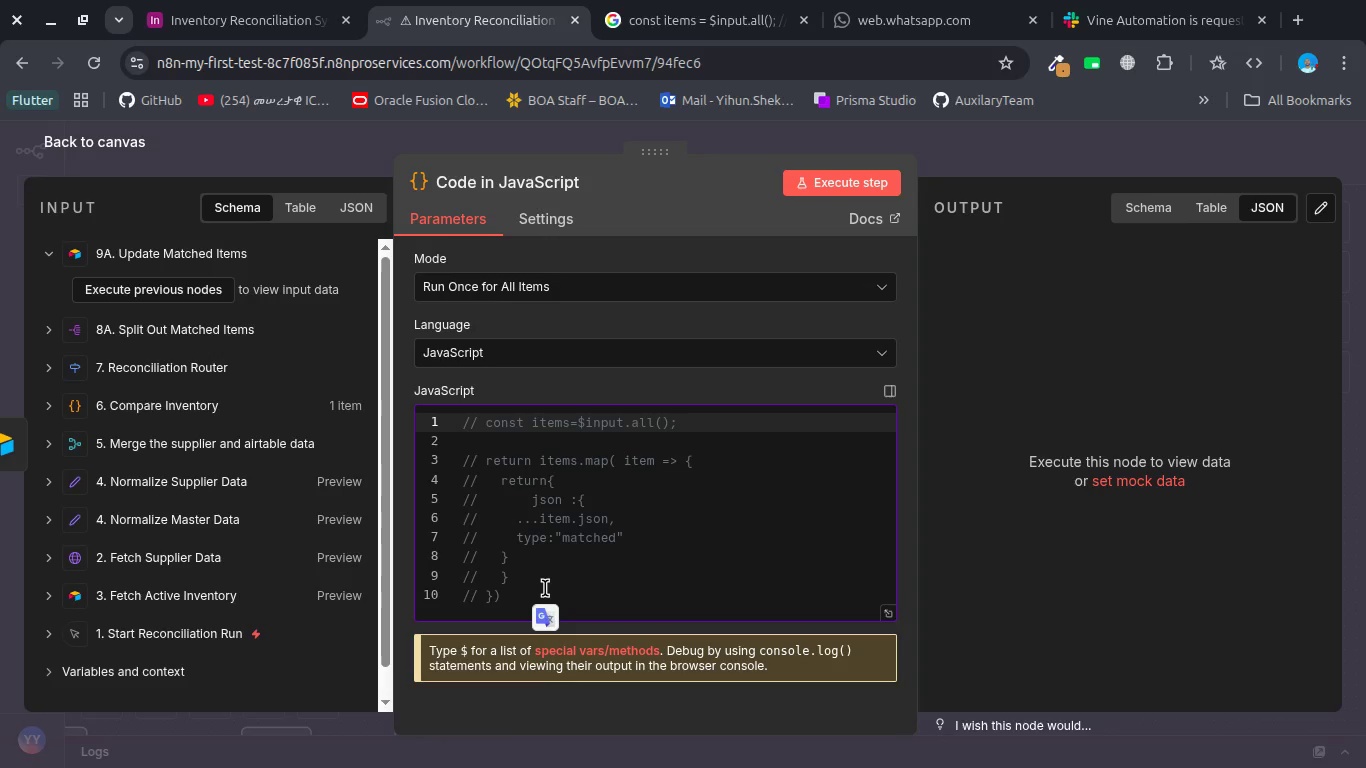 
key(ArrowLeft)
 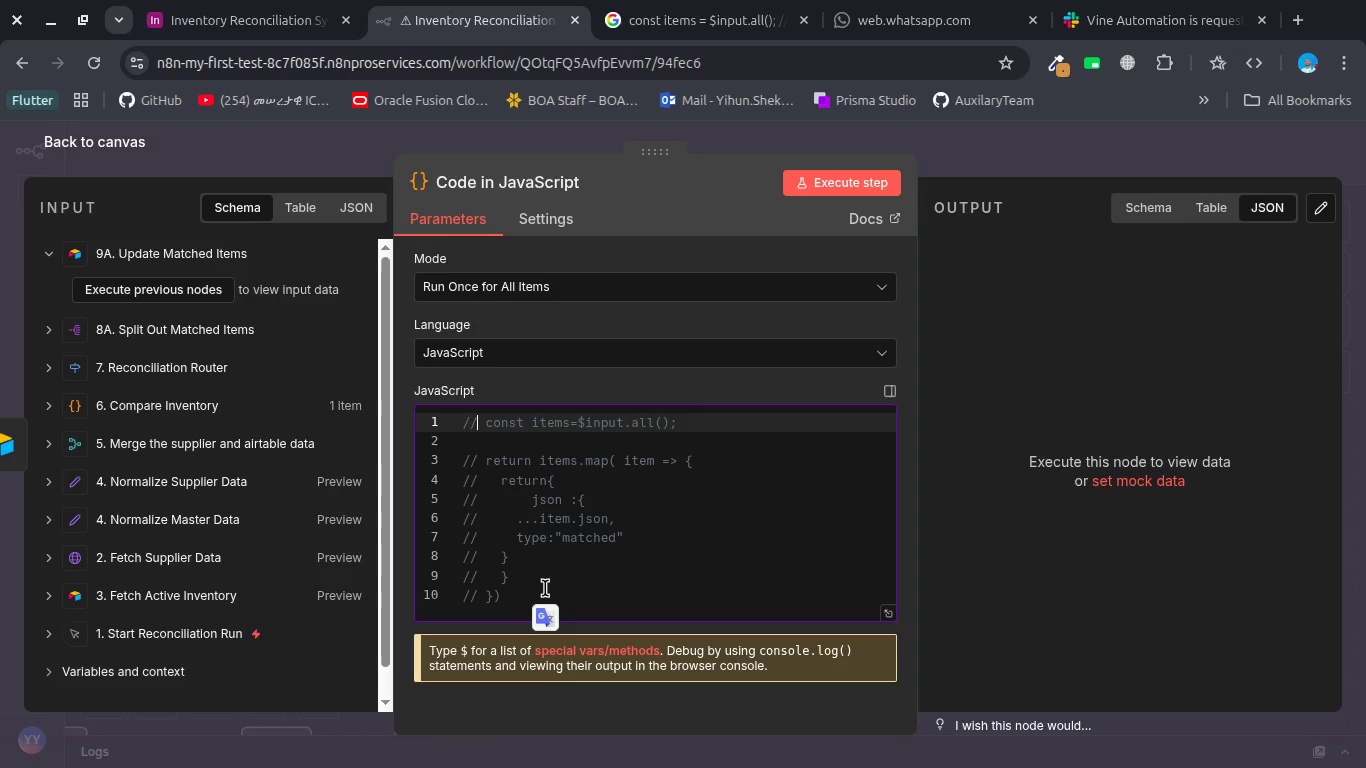 
key(ArrowLeft)
 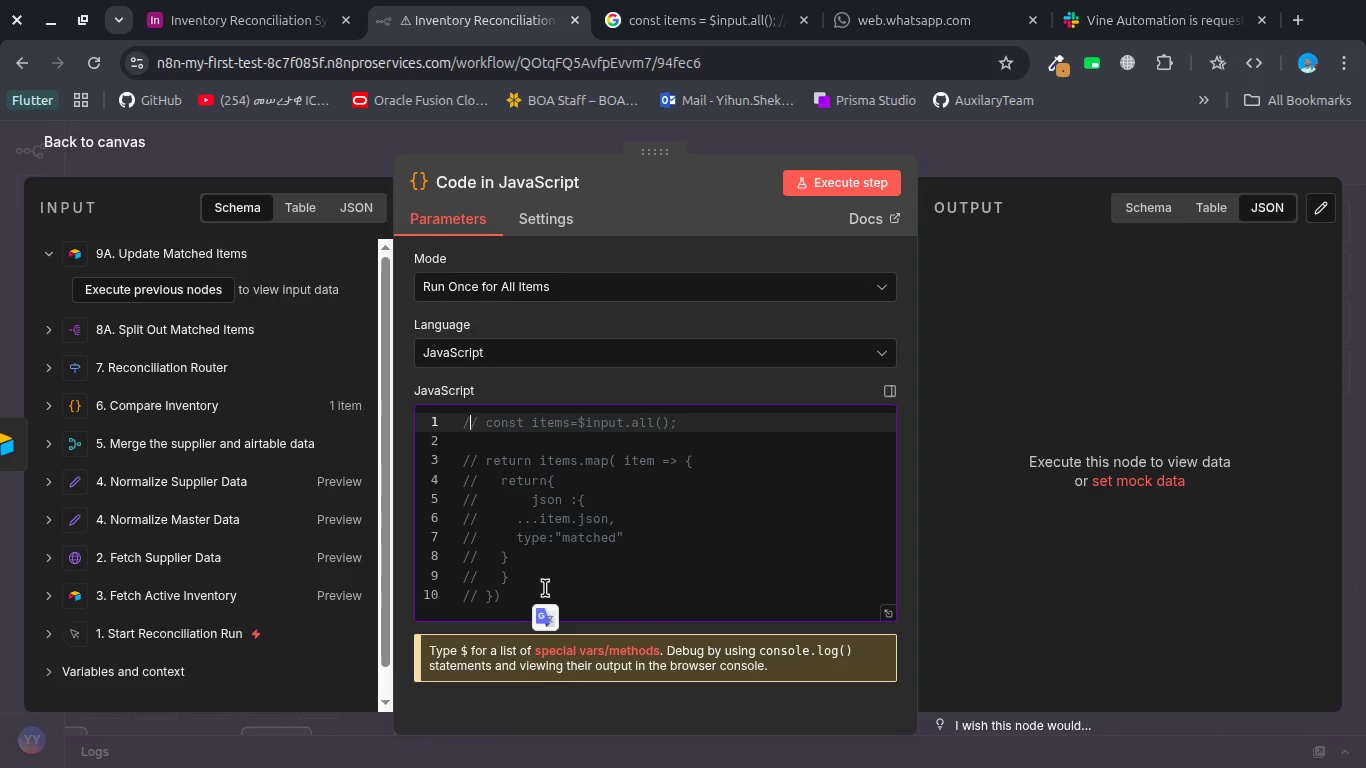 
key(ArrowLeft)
 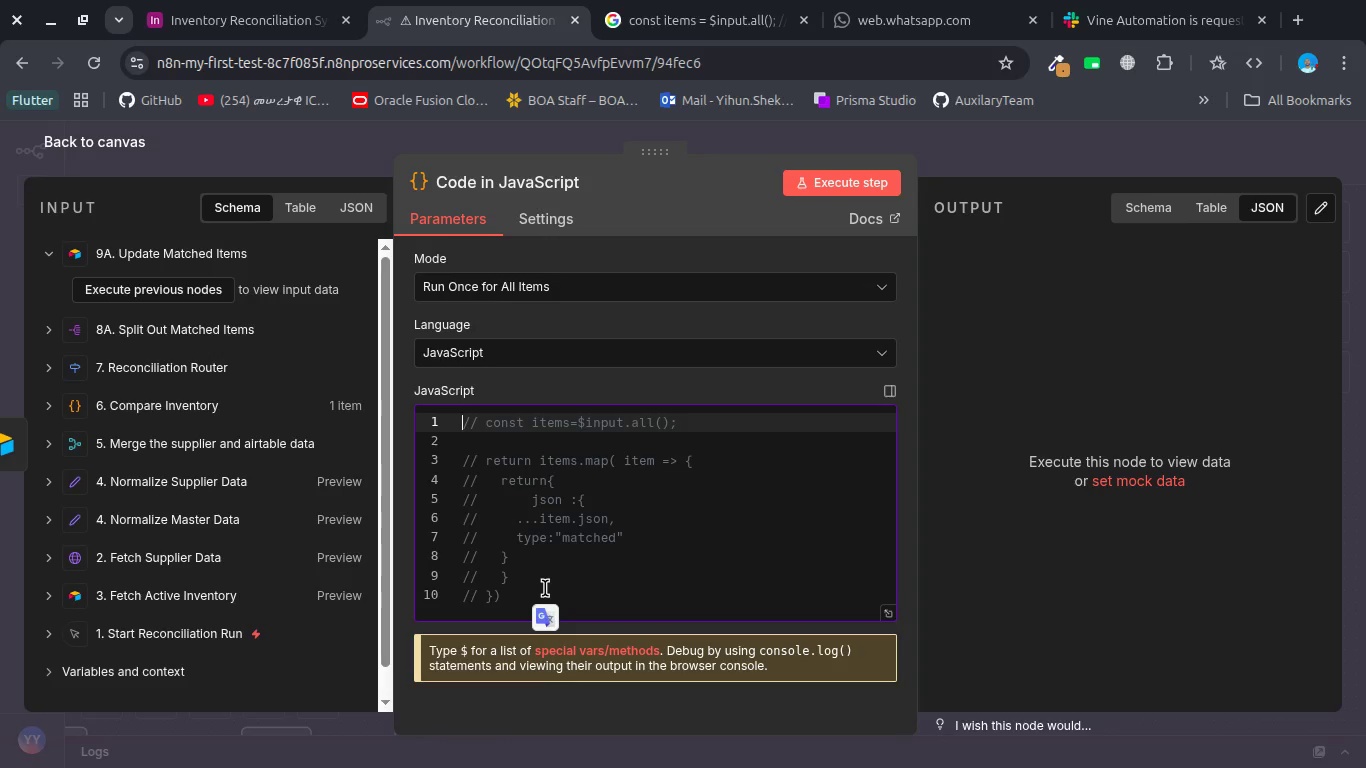 
key(Enter)
 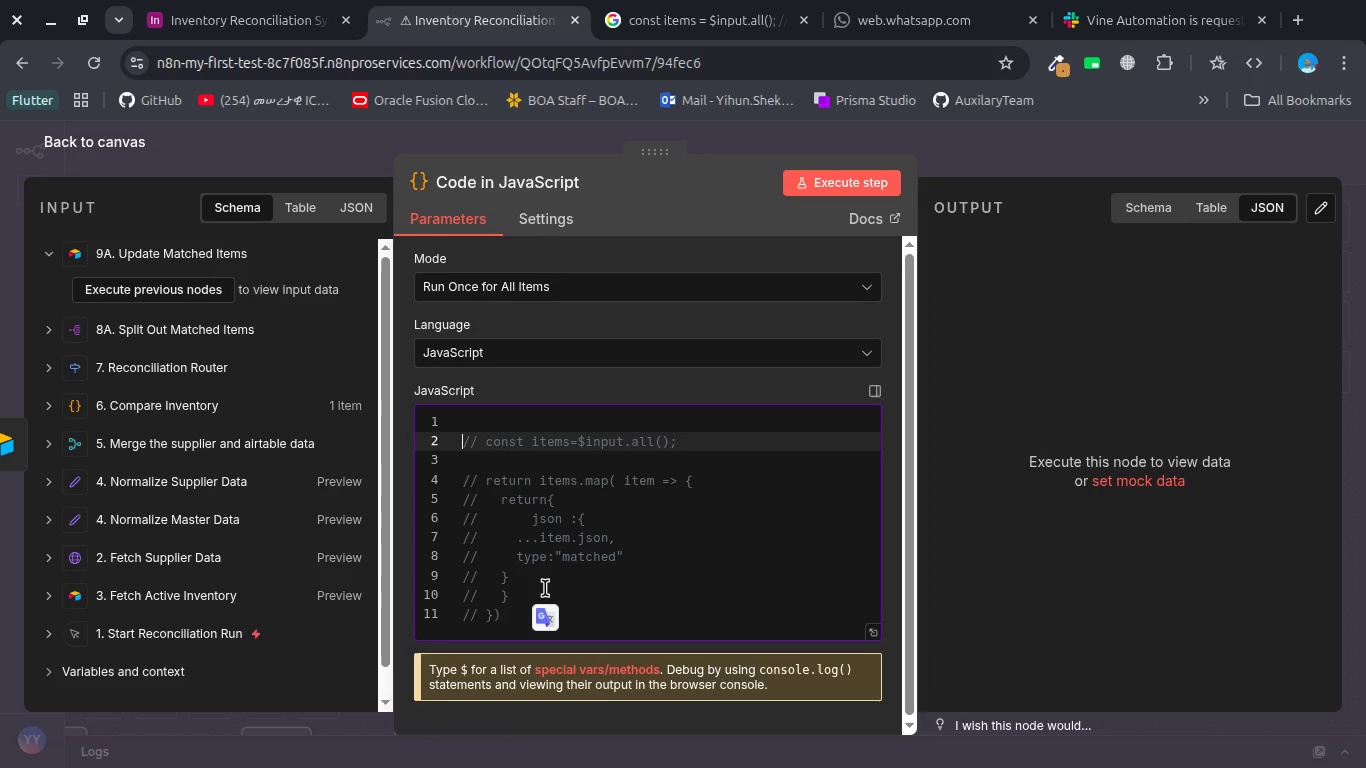 
key(Enter)
 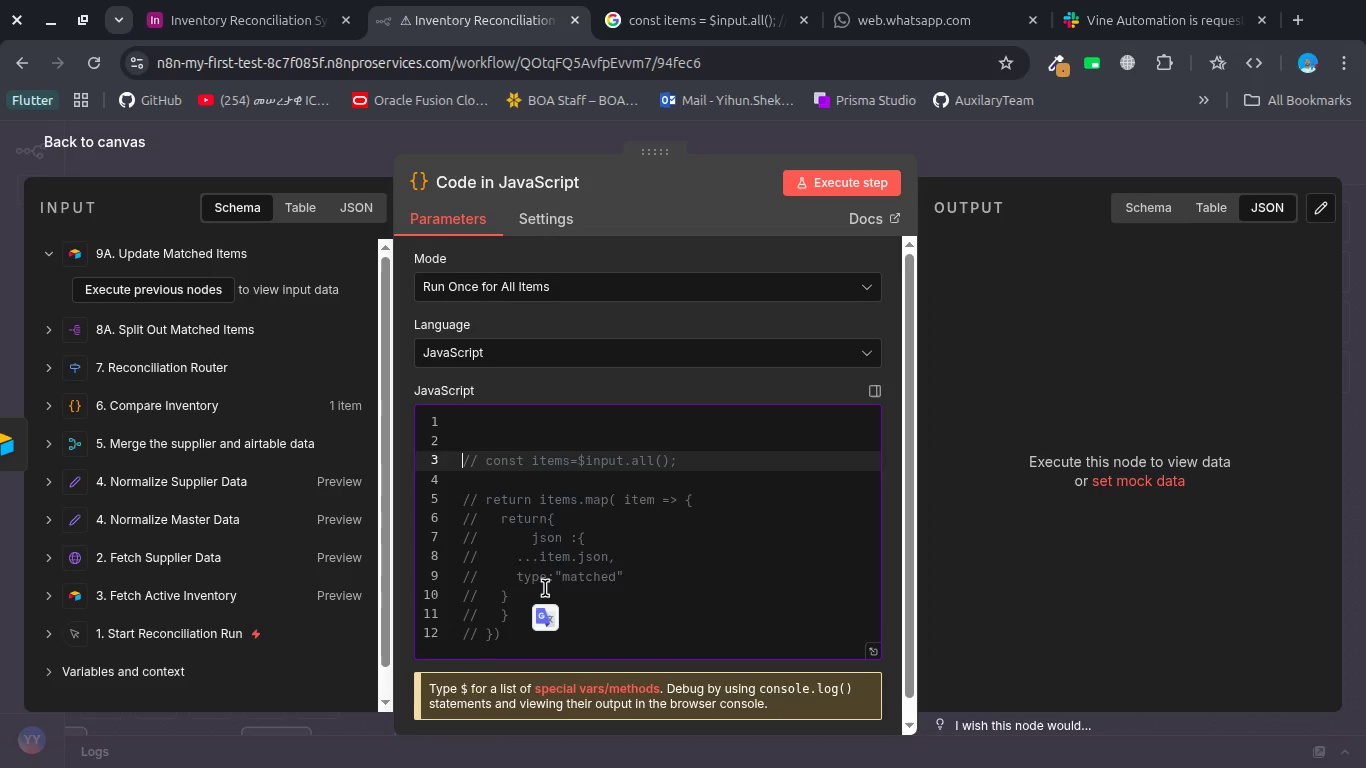 
key(Enter)
 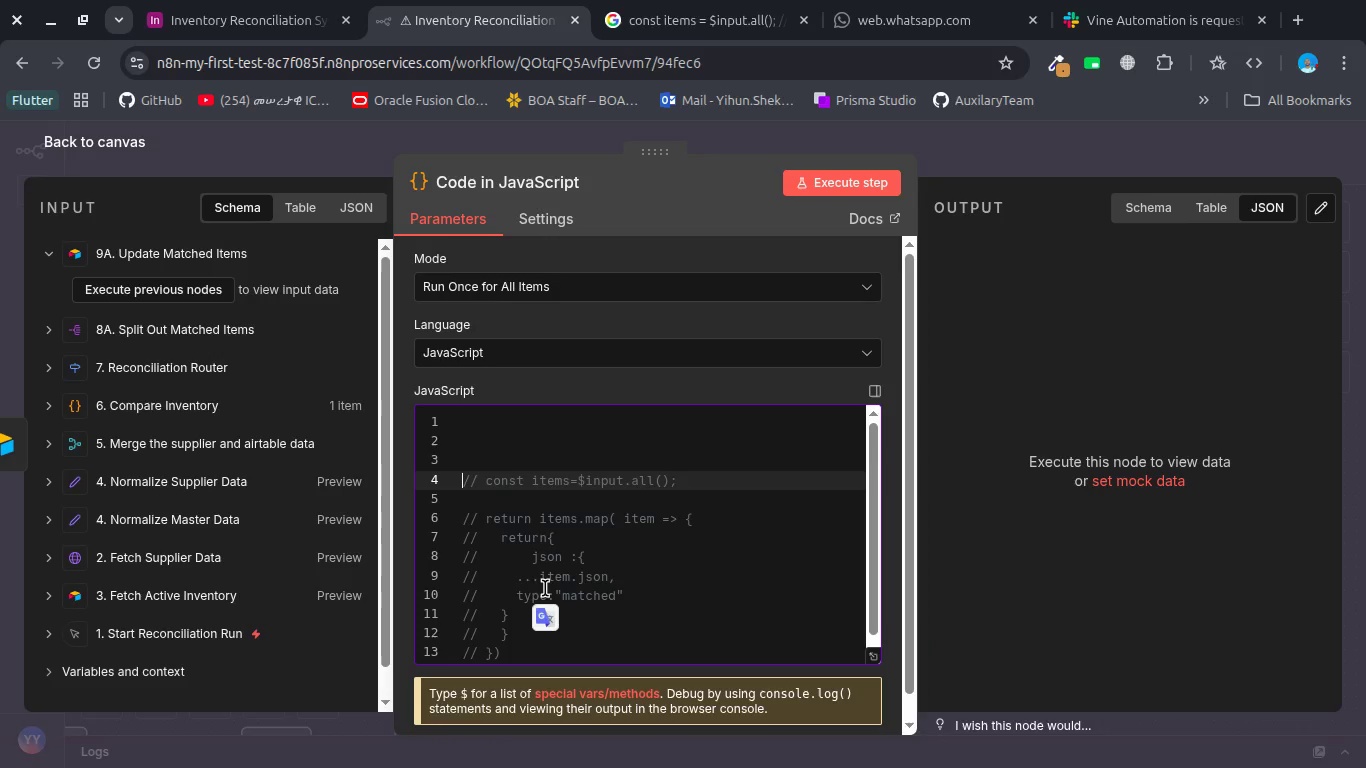 
key(ArrowUp)
 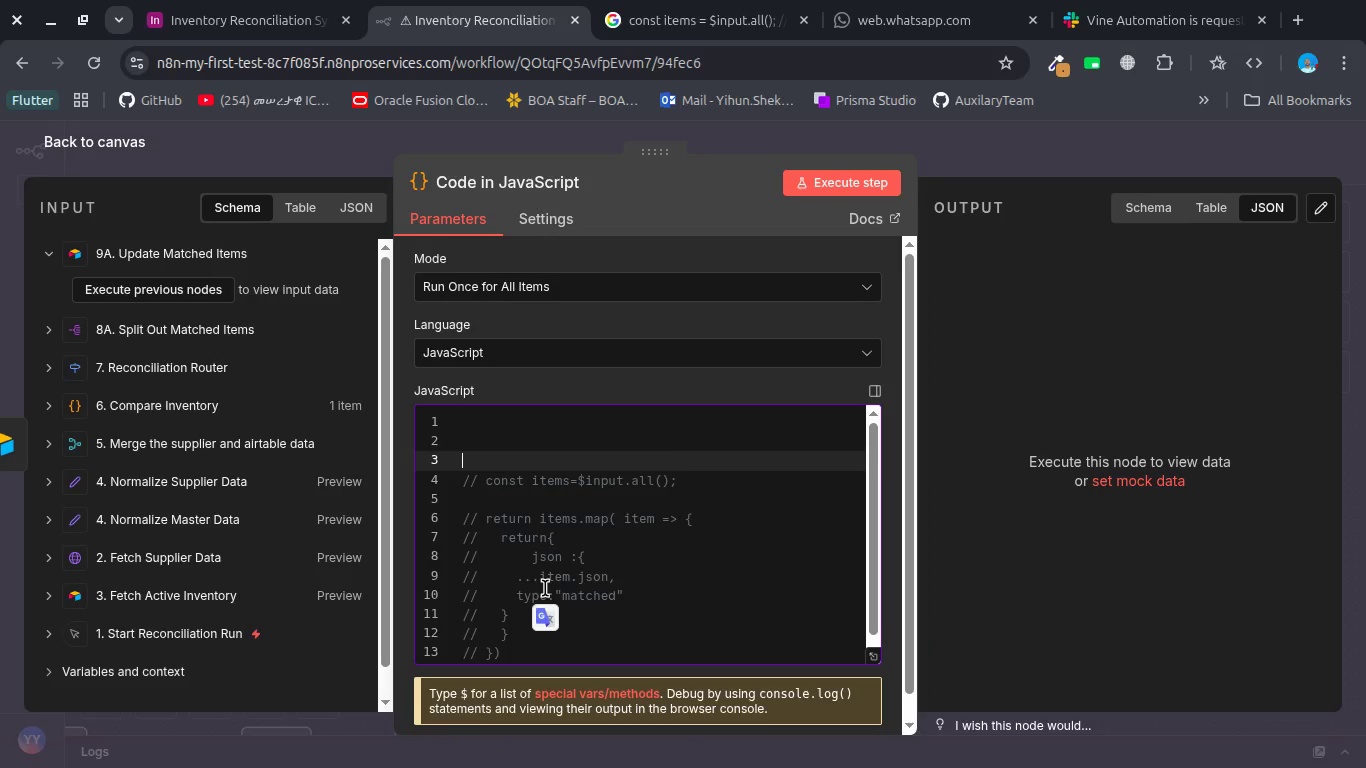 
key(ArrowUp)
 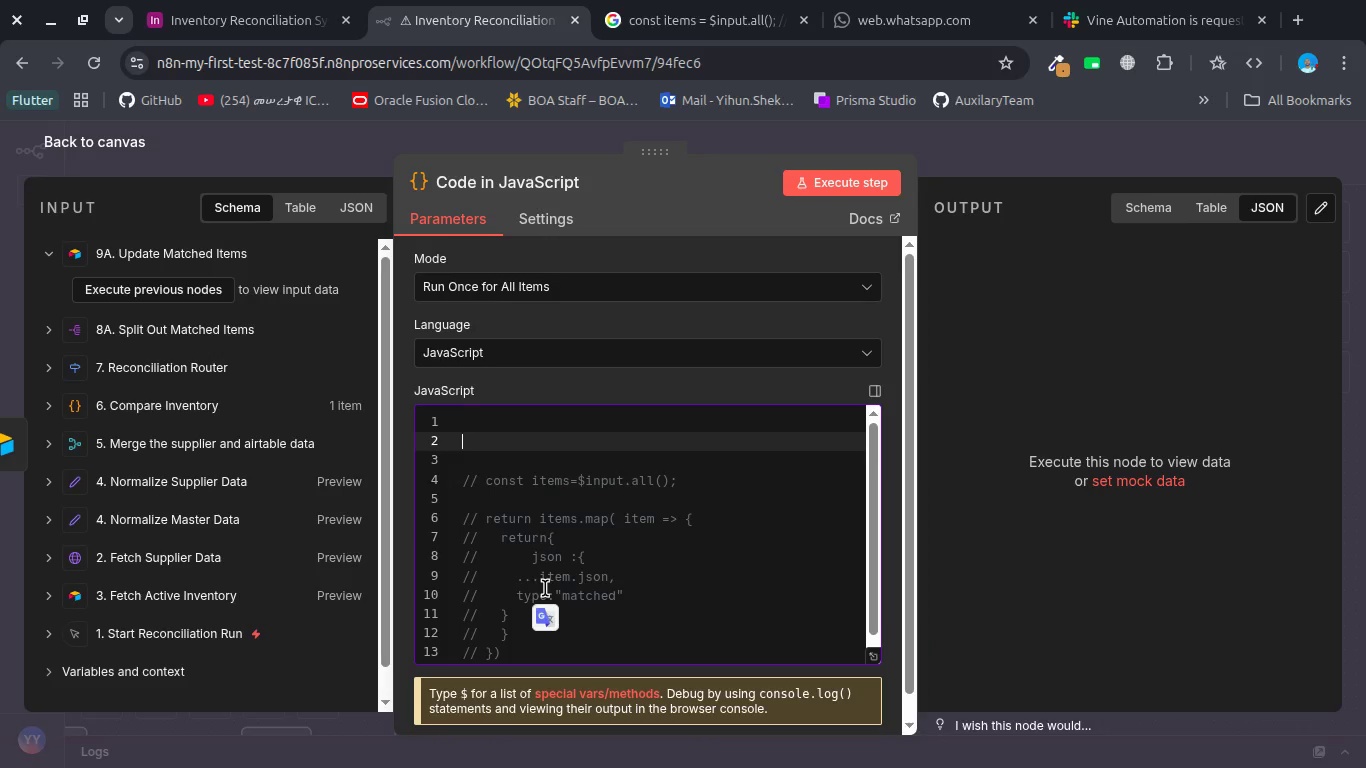 
key(ArrowUp)
 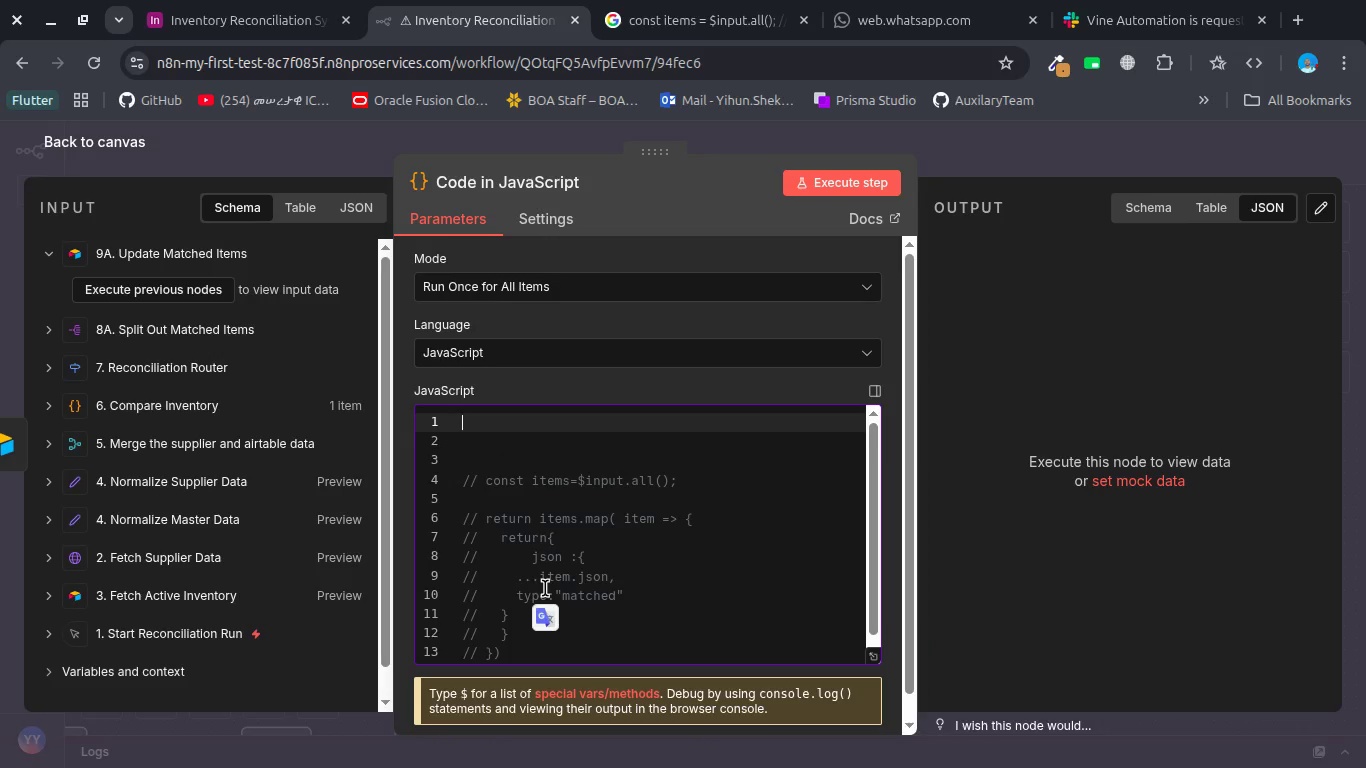 
key(ArrowUp)
 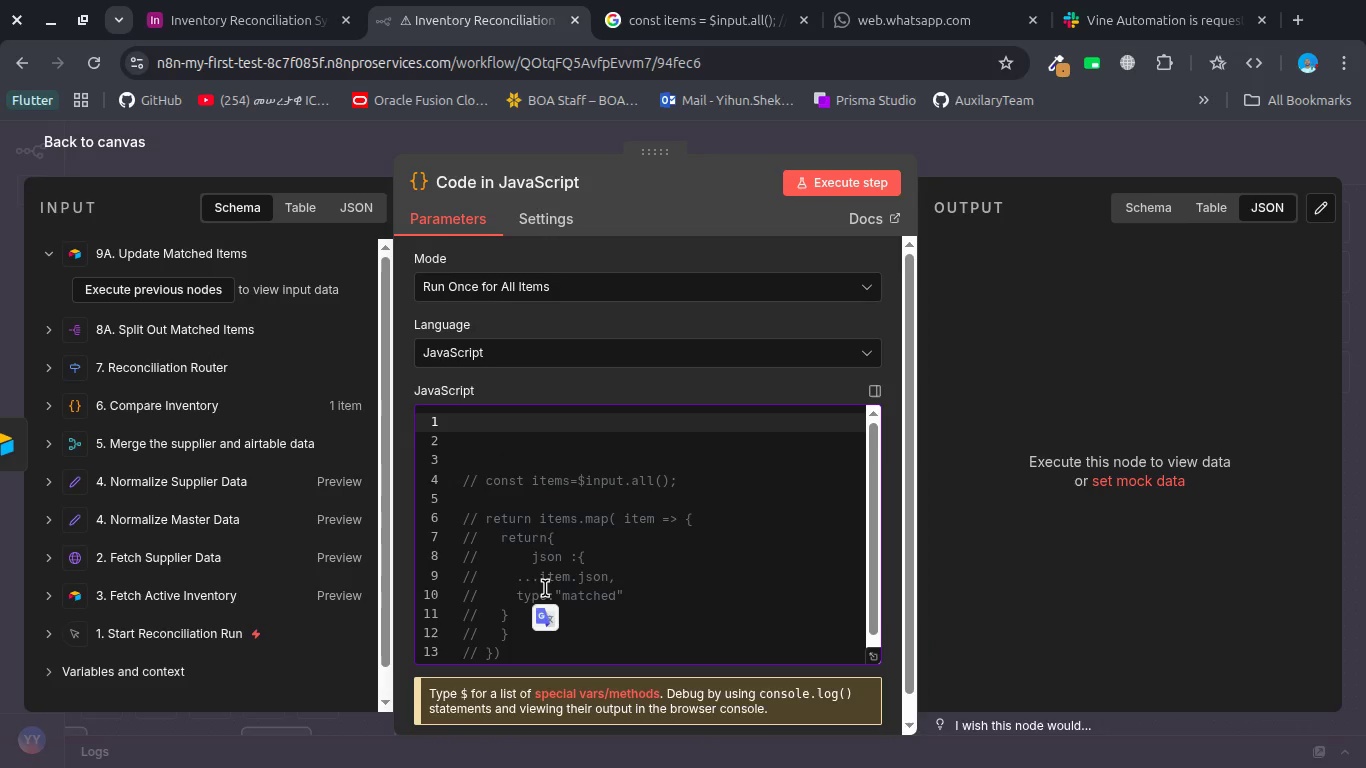 
type(return {)
 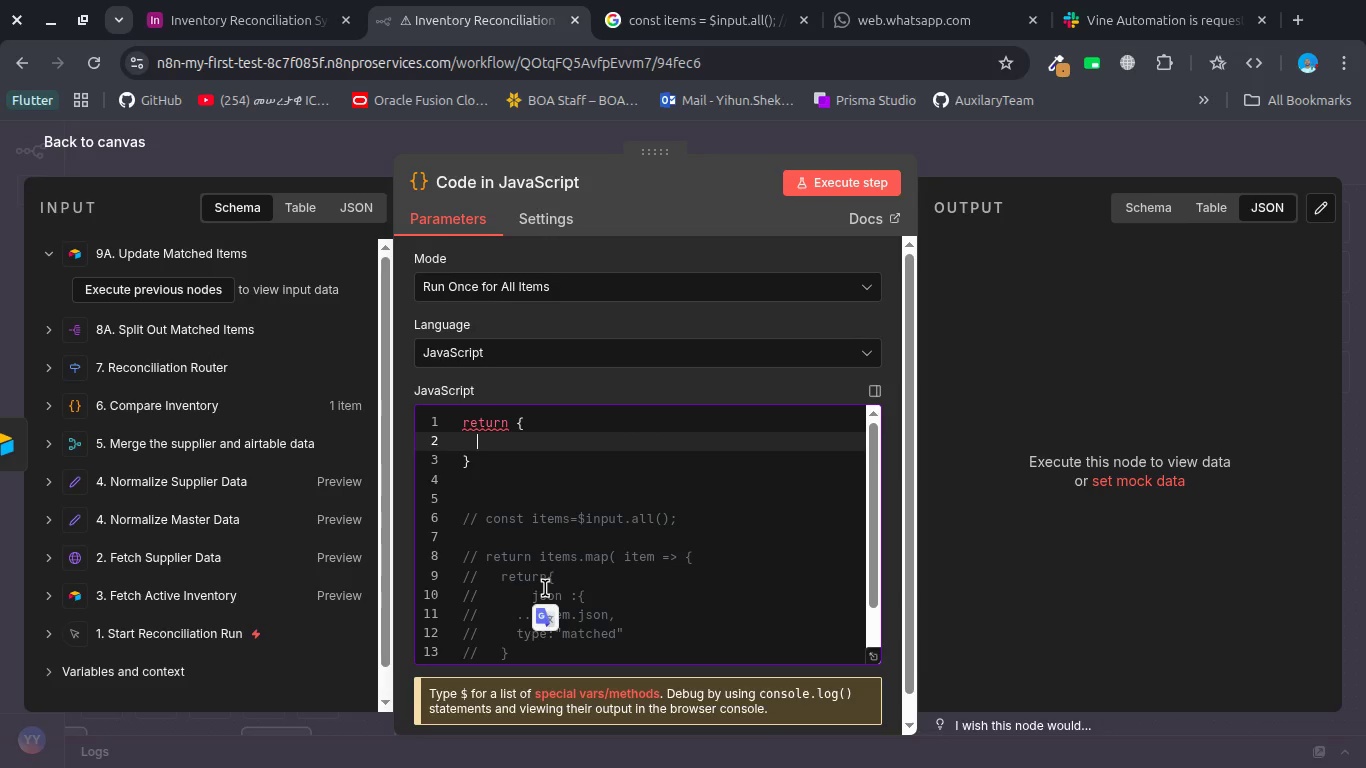 
 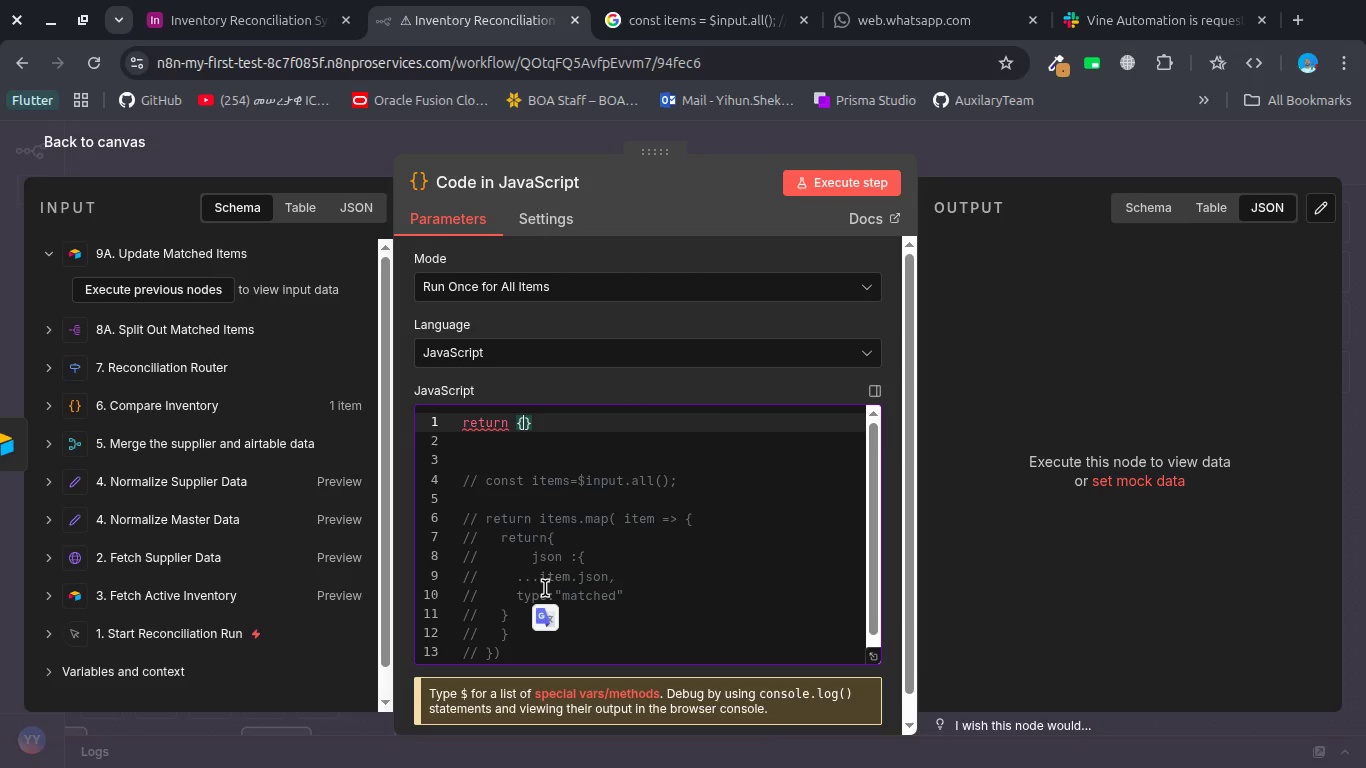 
key(Enter)
 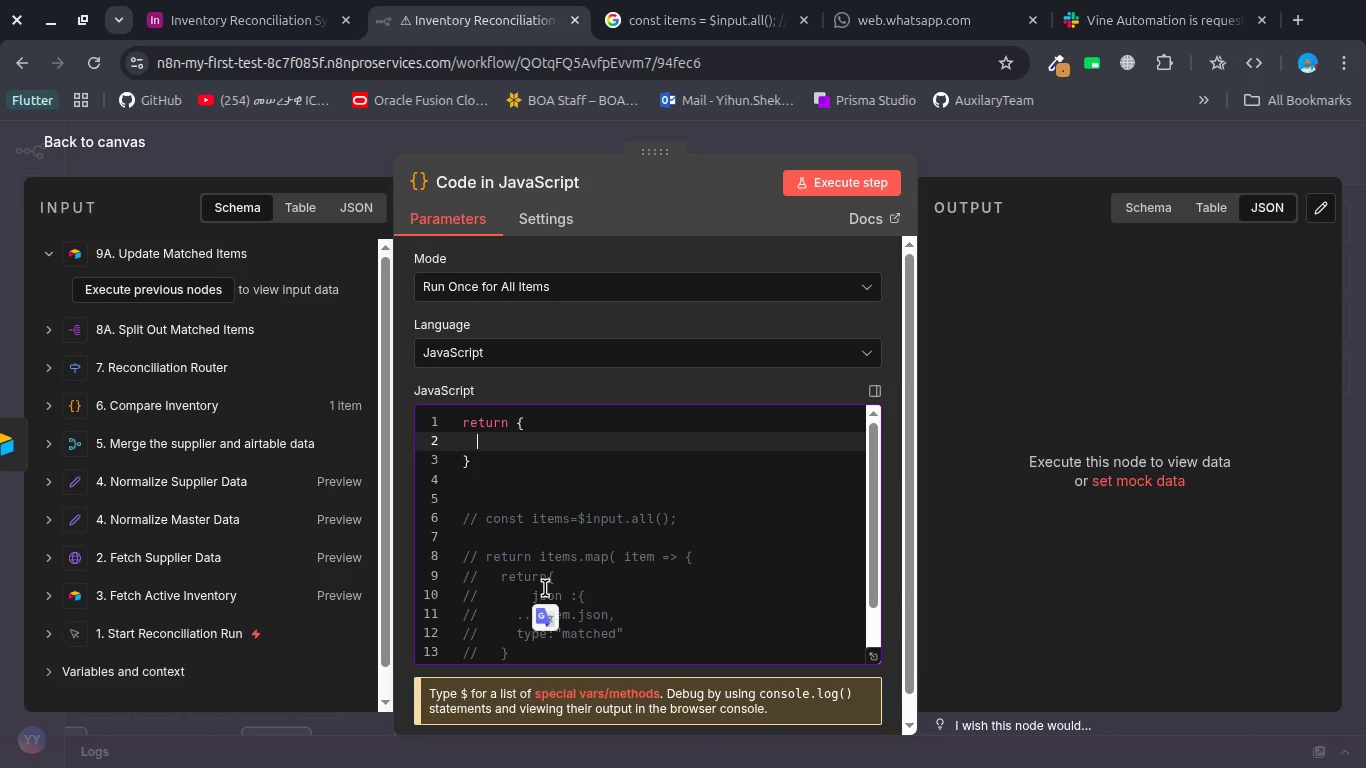 
type(json:{)
 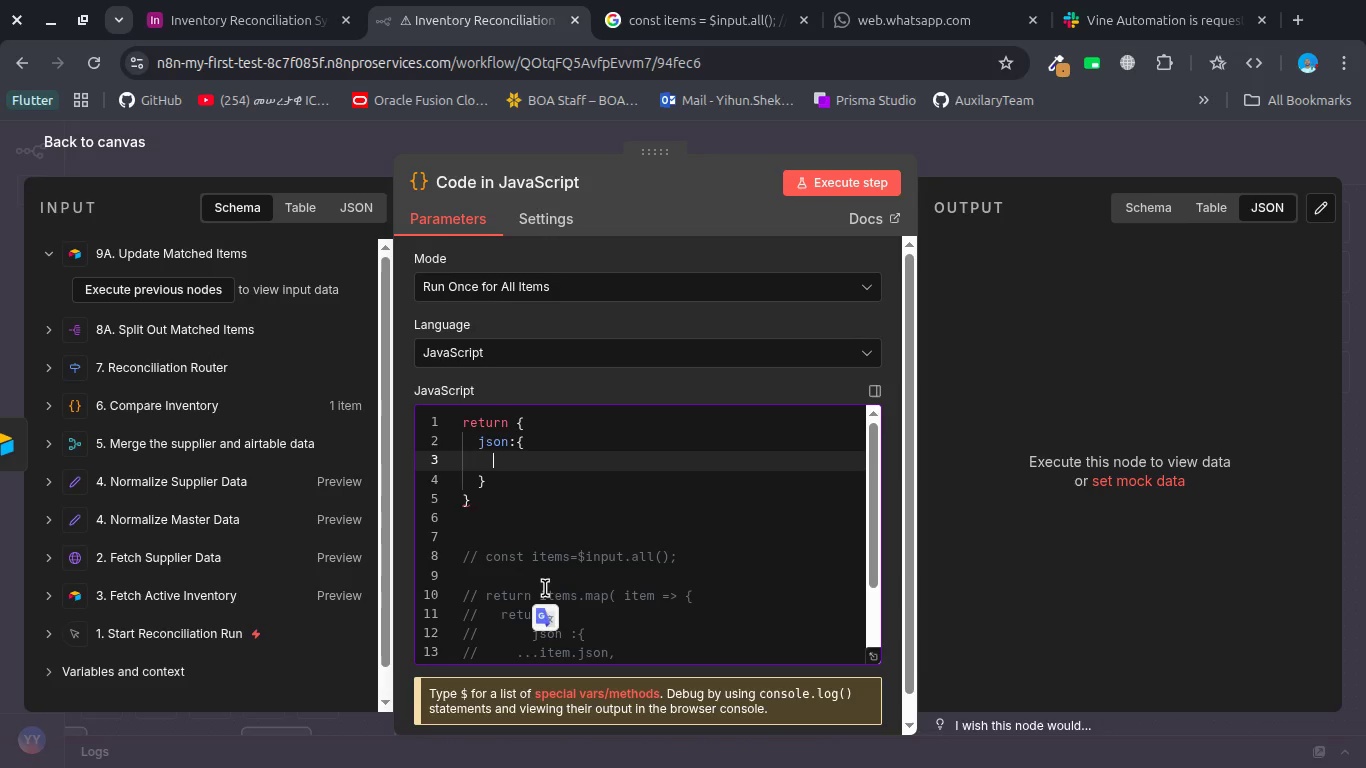 
 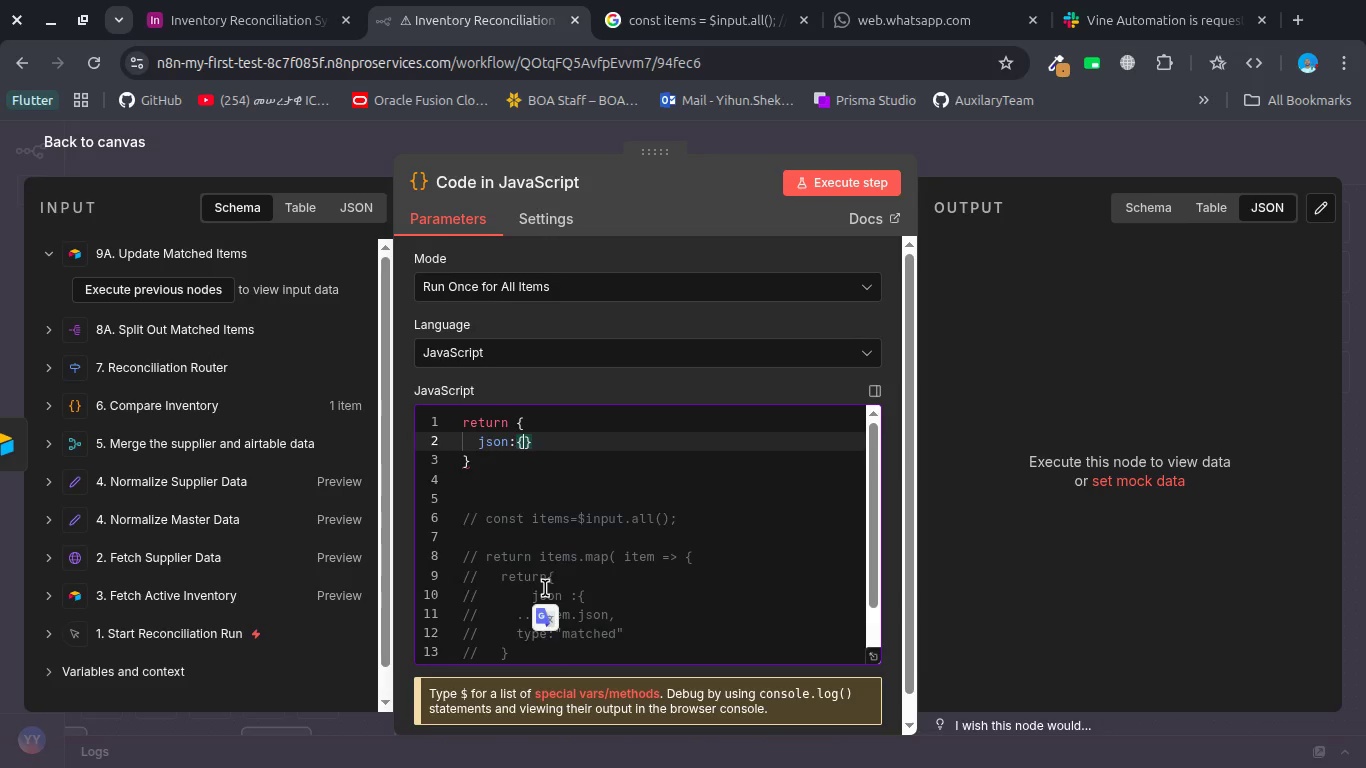 
key(Enter)
 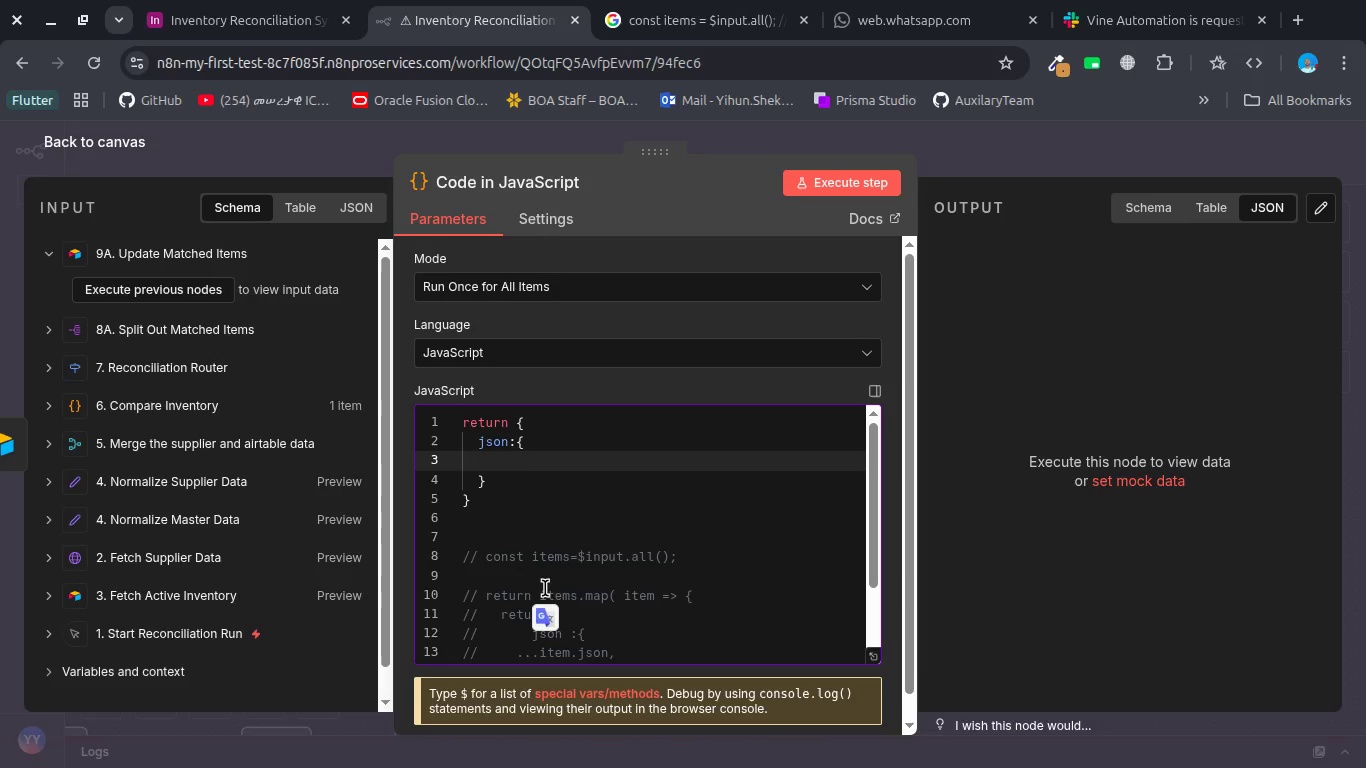 
key(Period)
 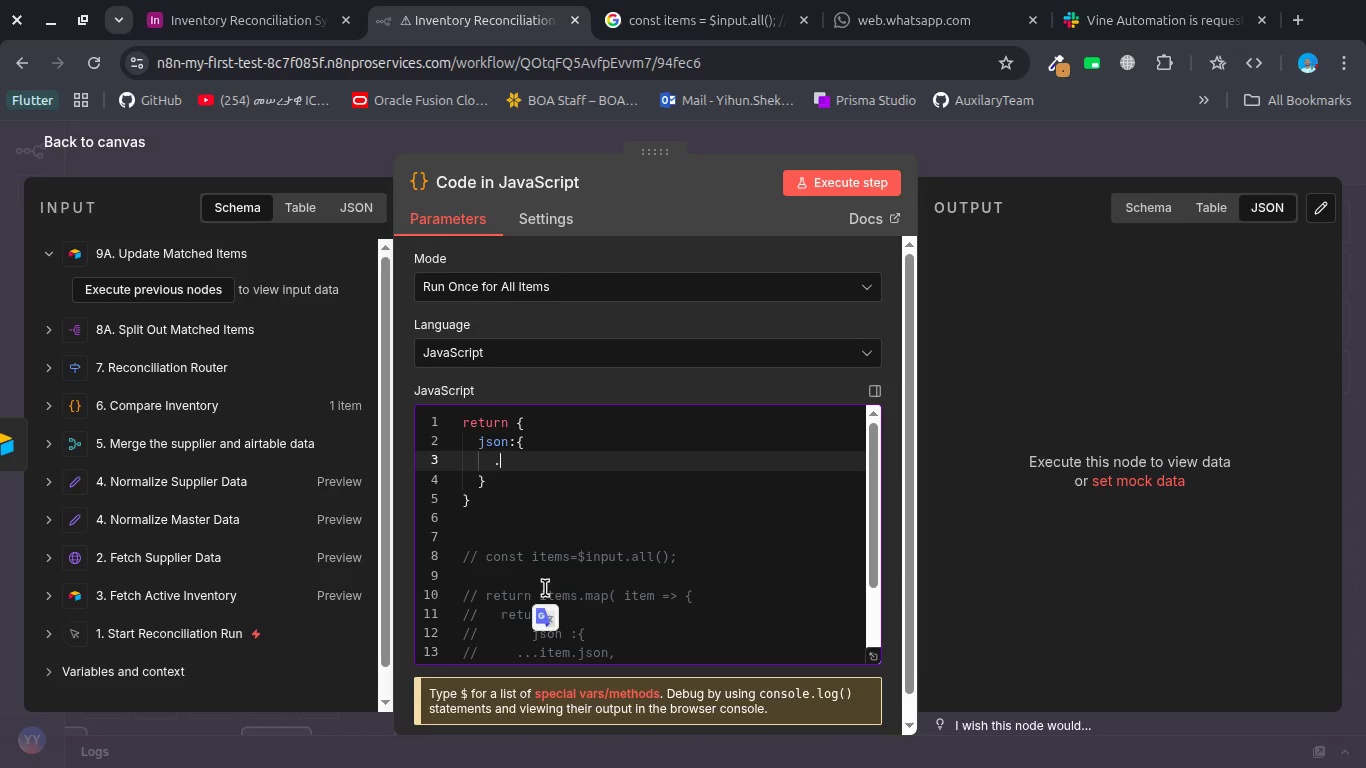 
key(Period)
 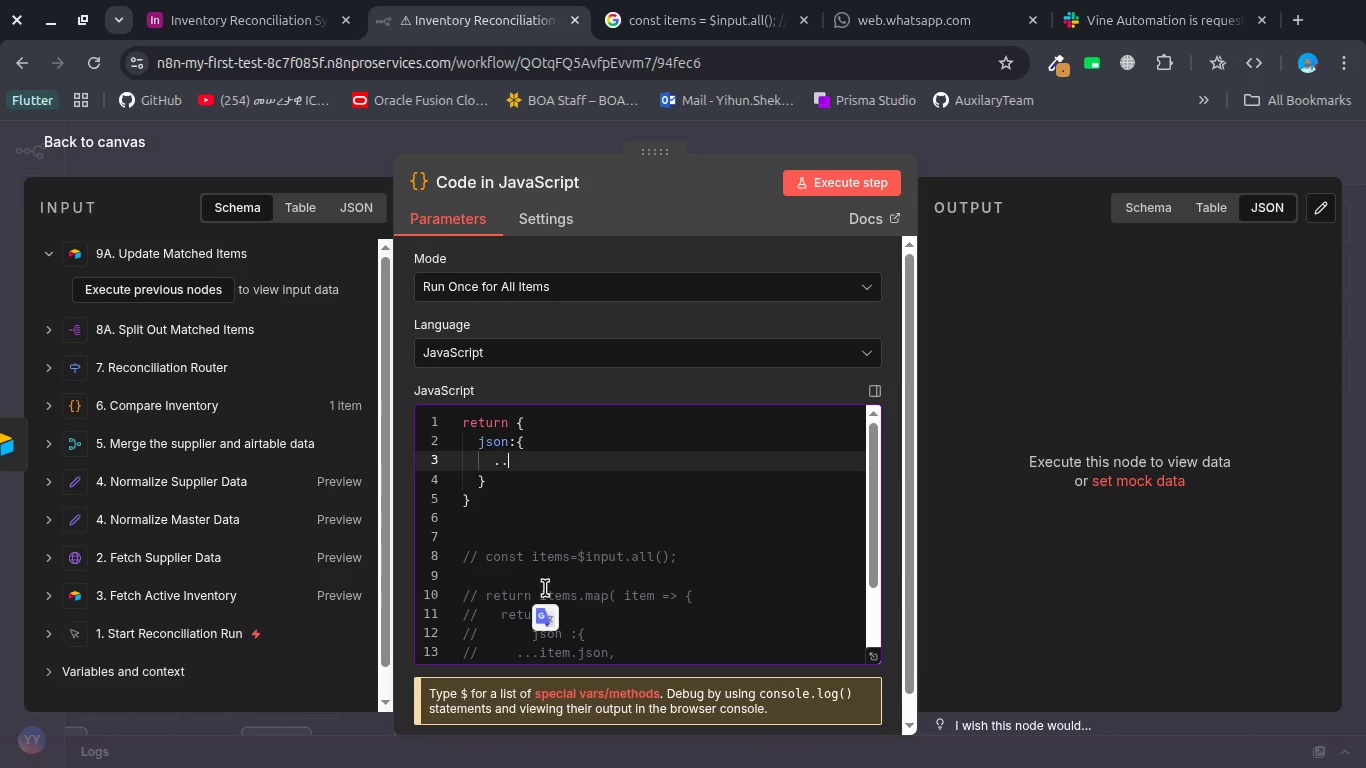 
key(Period)
 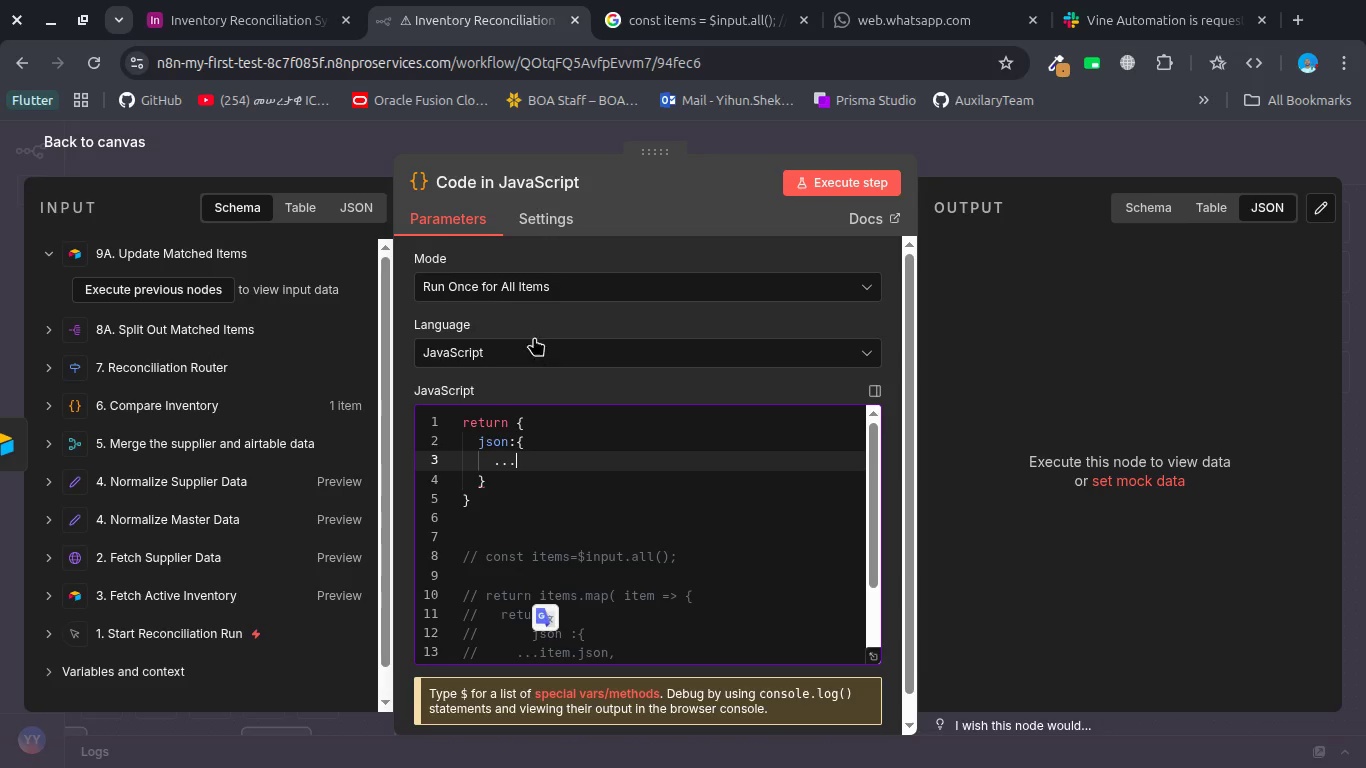 
left_click([535, 285])
 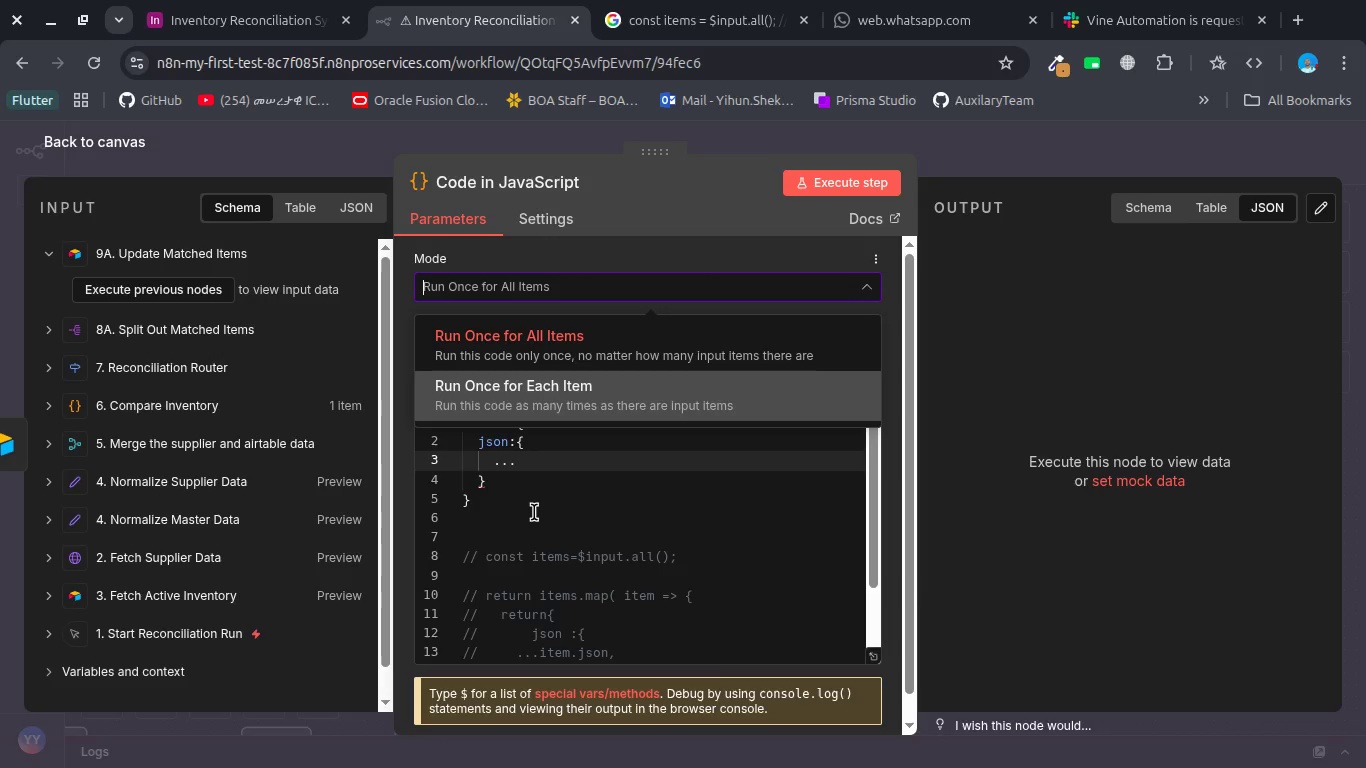 
type($json)
 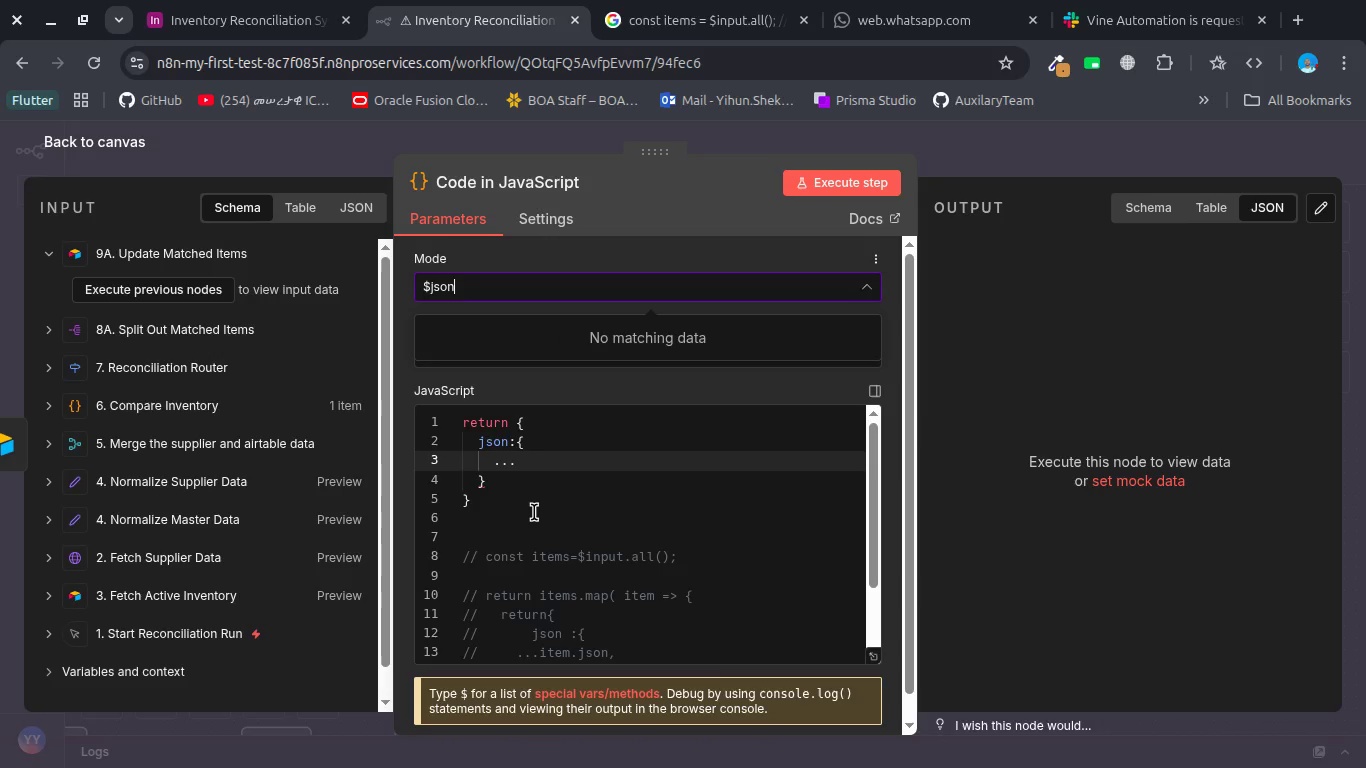 
key(Control+Z)
 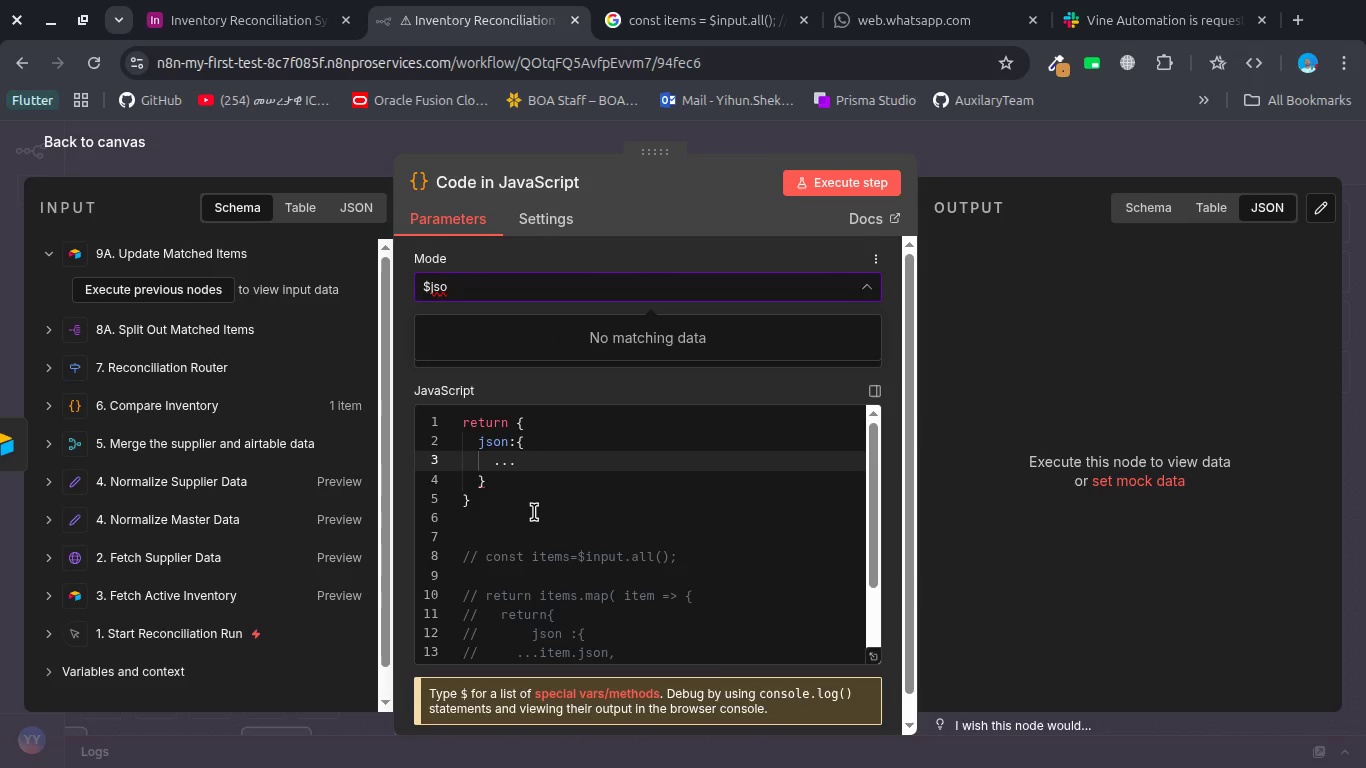 
key(Control+Z)
 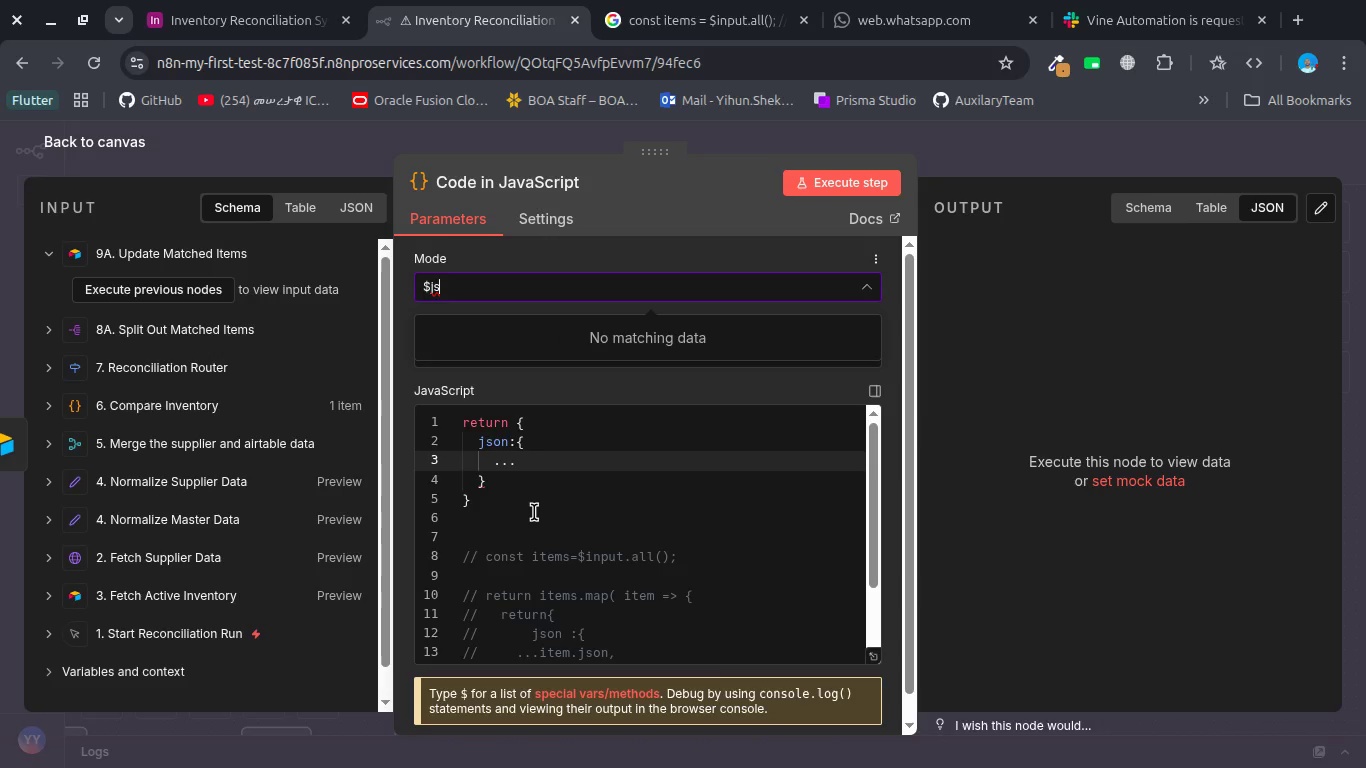 
key(Control+Z)
 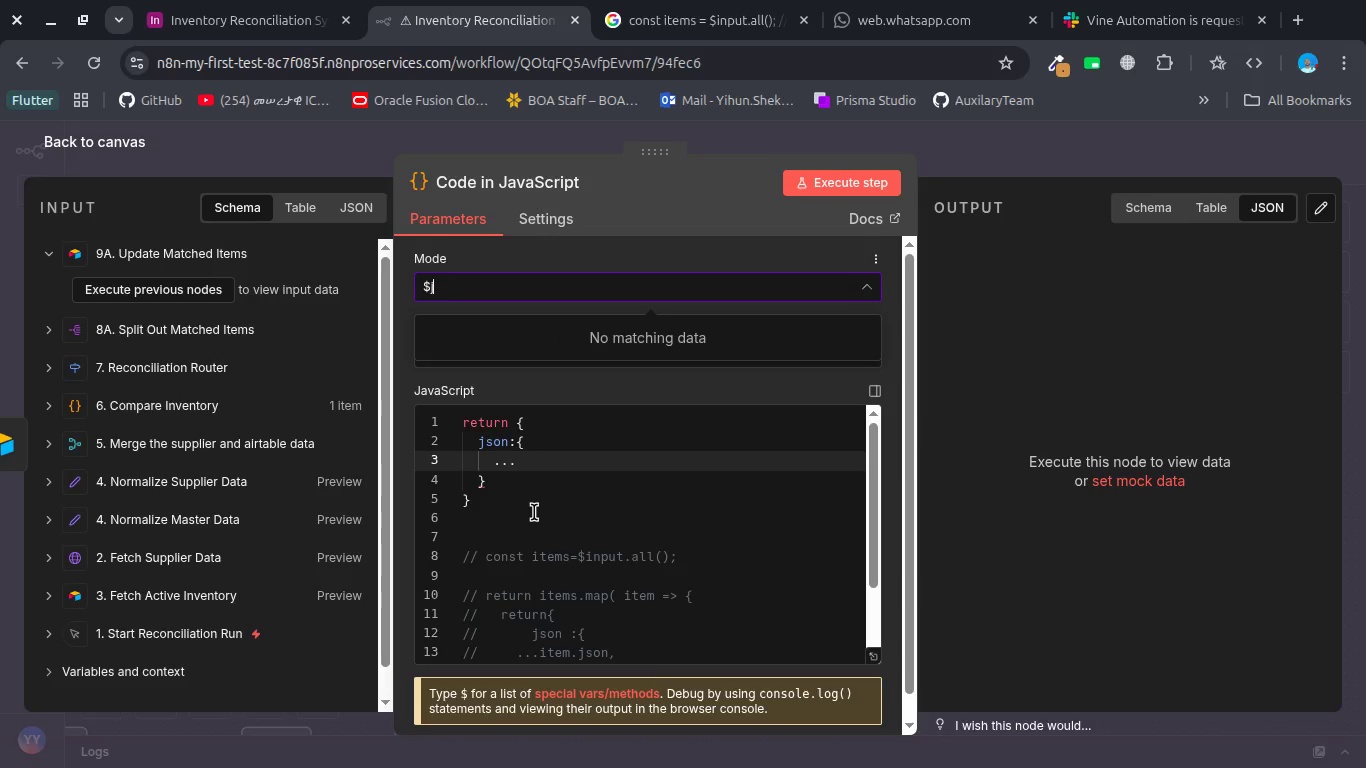 
key(Control+Z)
 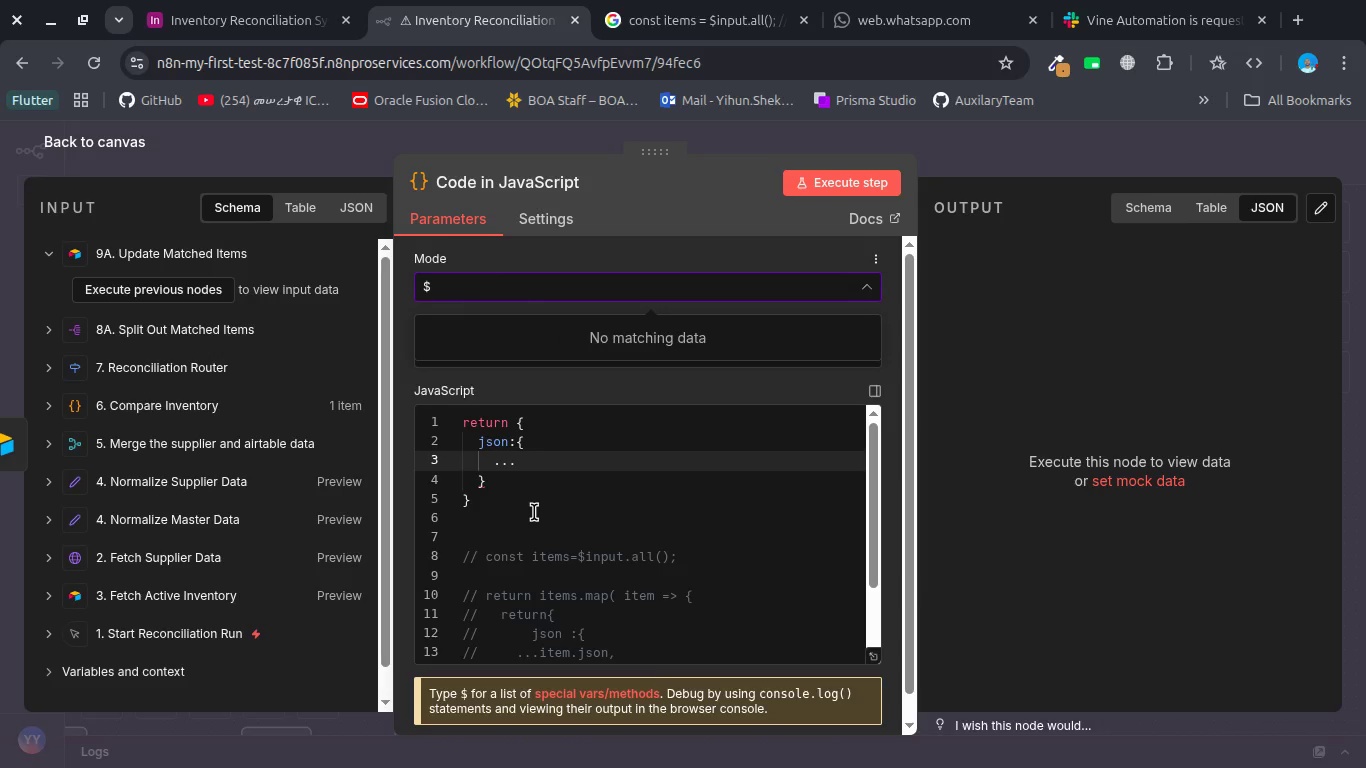 
key(Control+Z)
 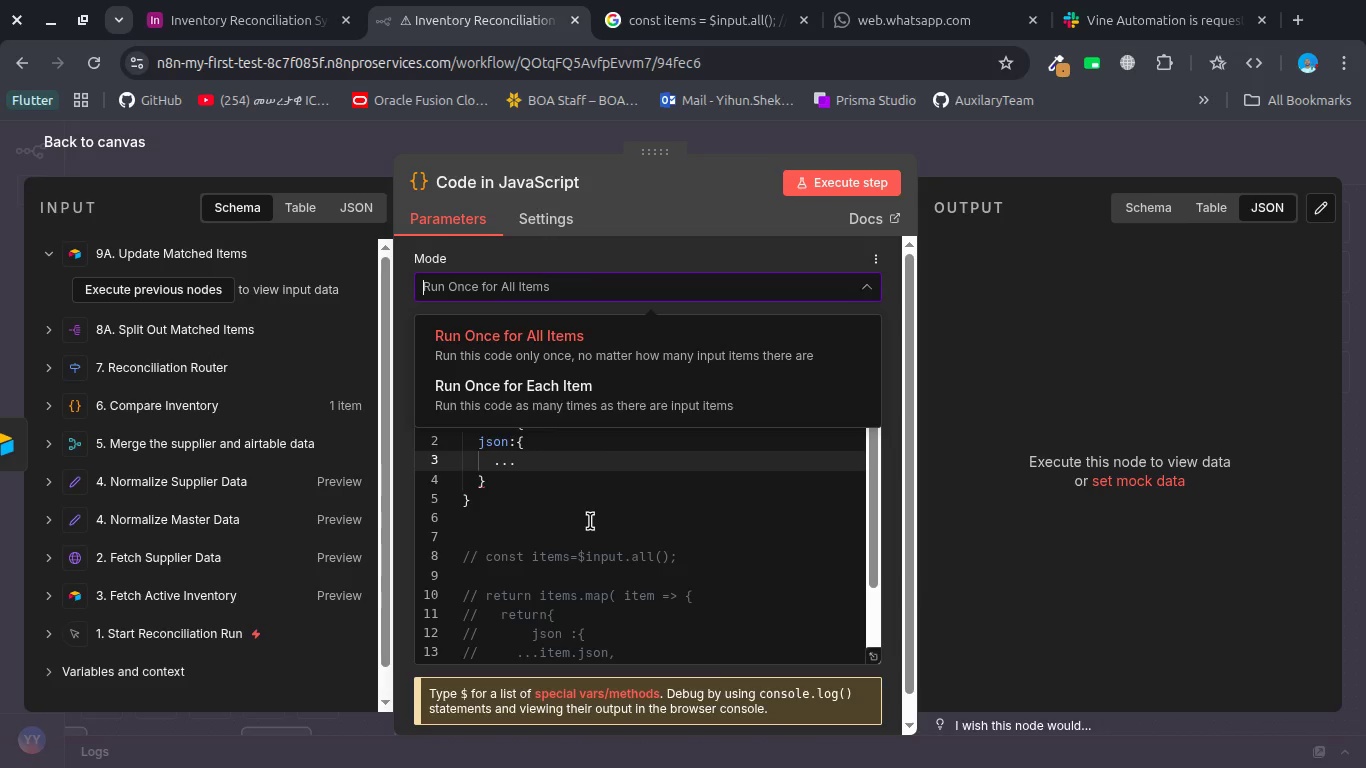 
left_click([592, 523])
 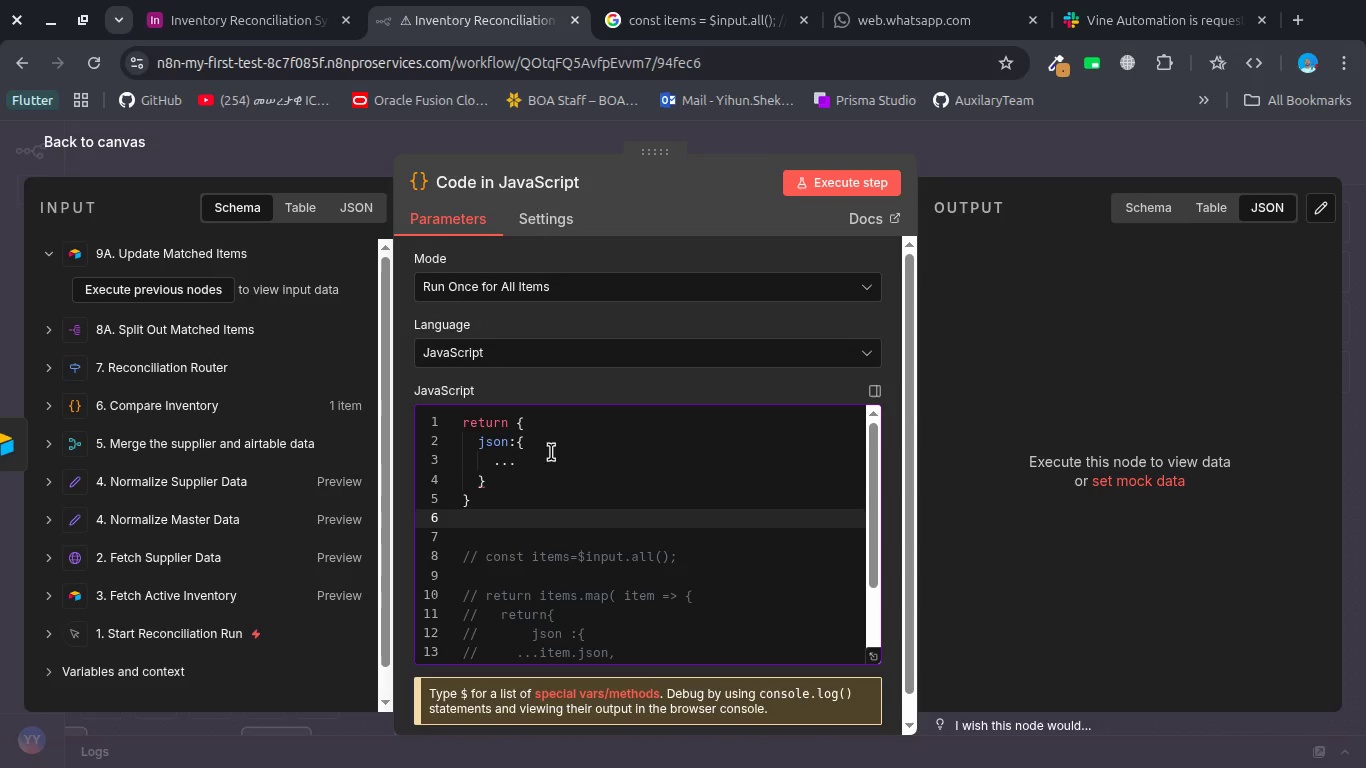 
left_click([539, 467])
 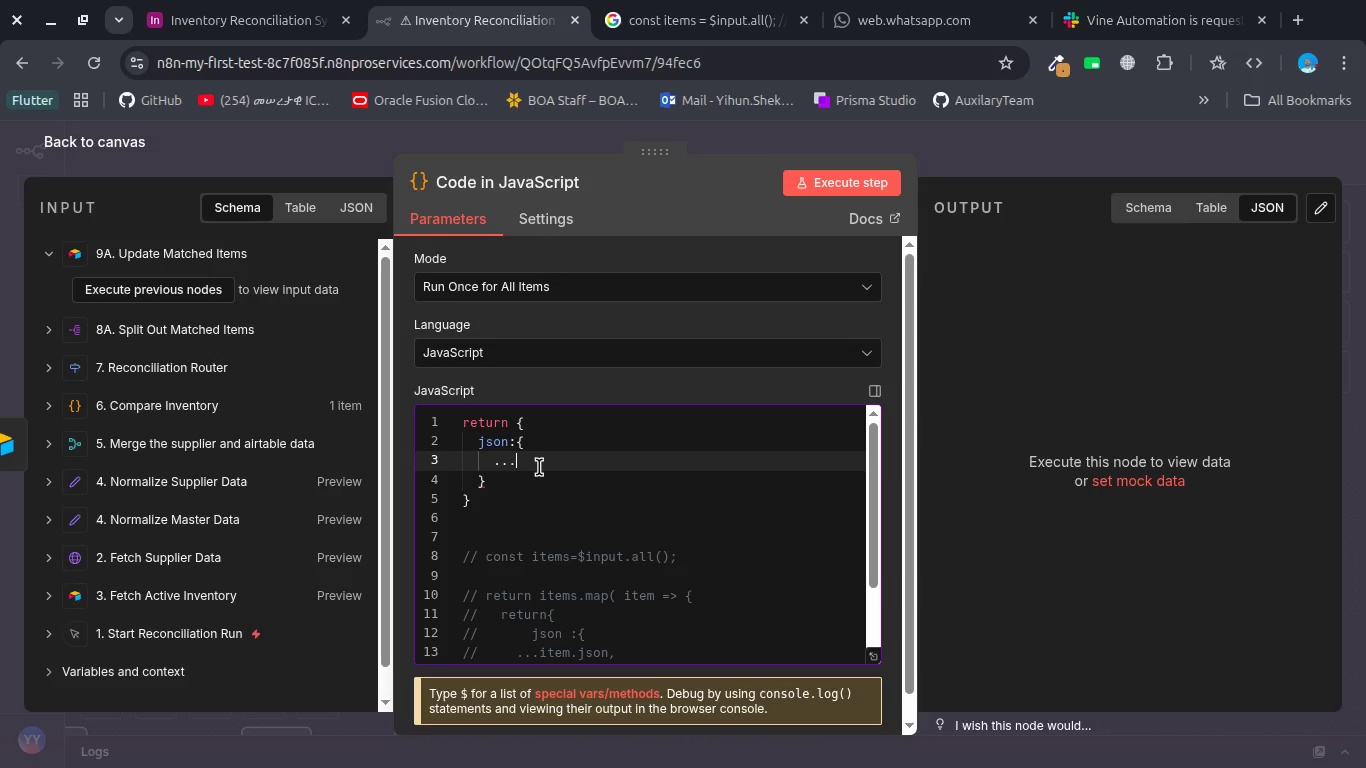 
type($json,)
 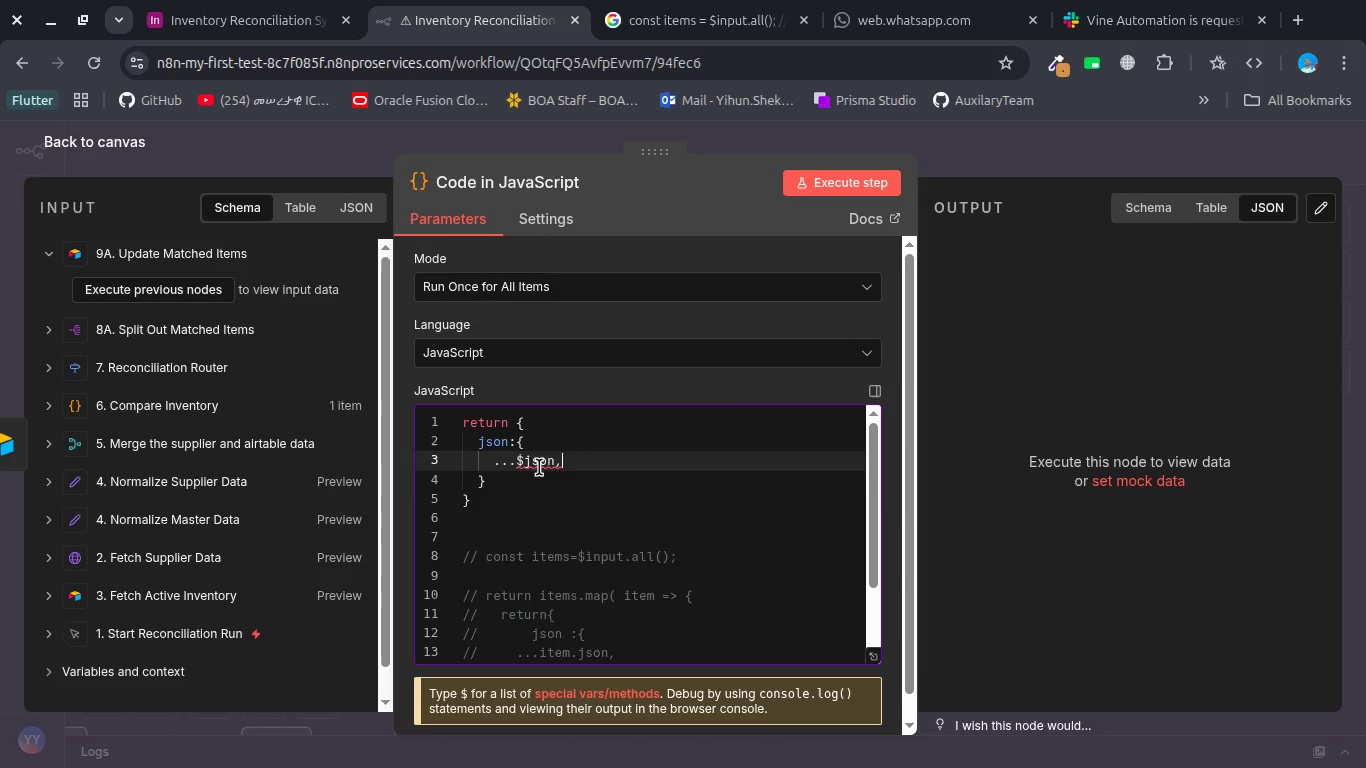 
key(Enter)
 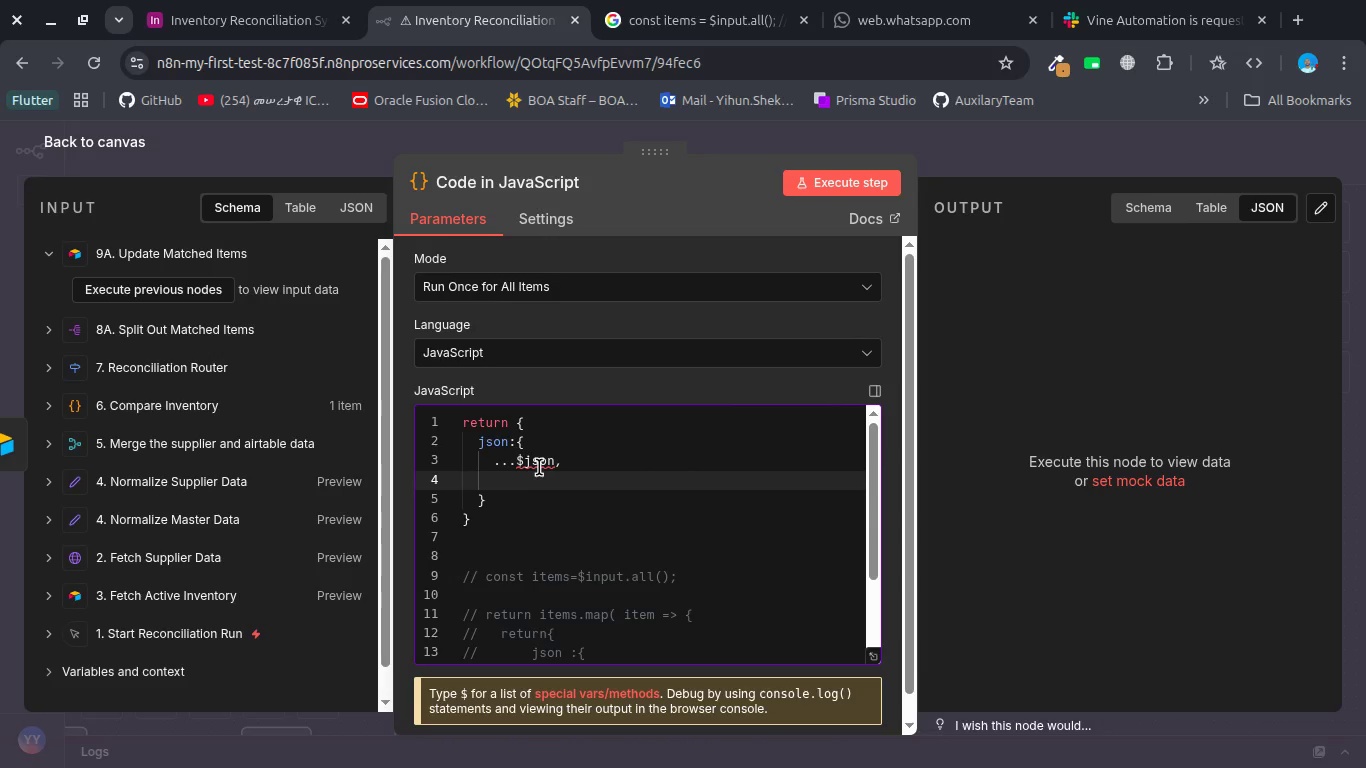 
type(tyep)
key(Backspace)
key(Backspace)
type(pe: "mis)
key(Backspace)
key(Backspace)
type(atched)
 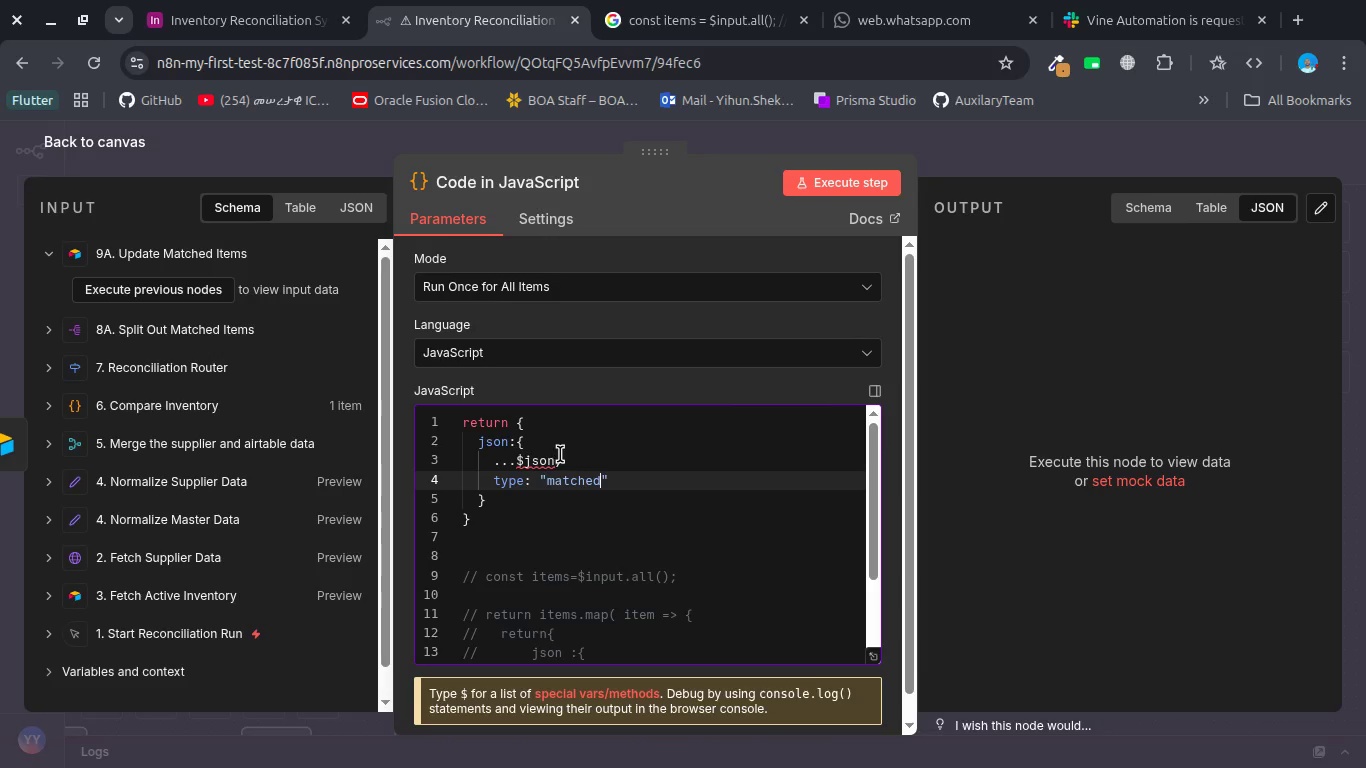 
left_click([557, 286])
 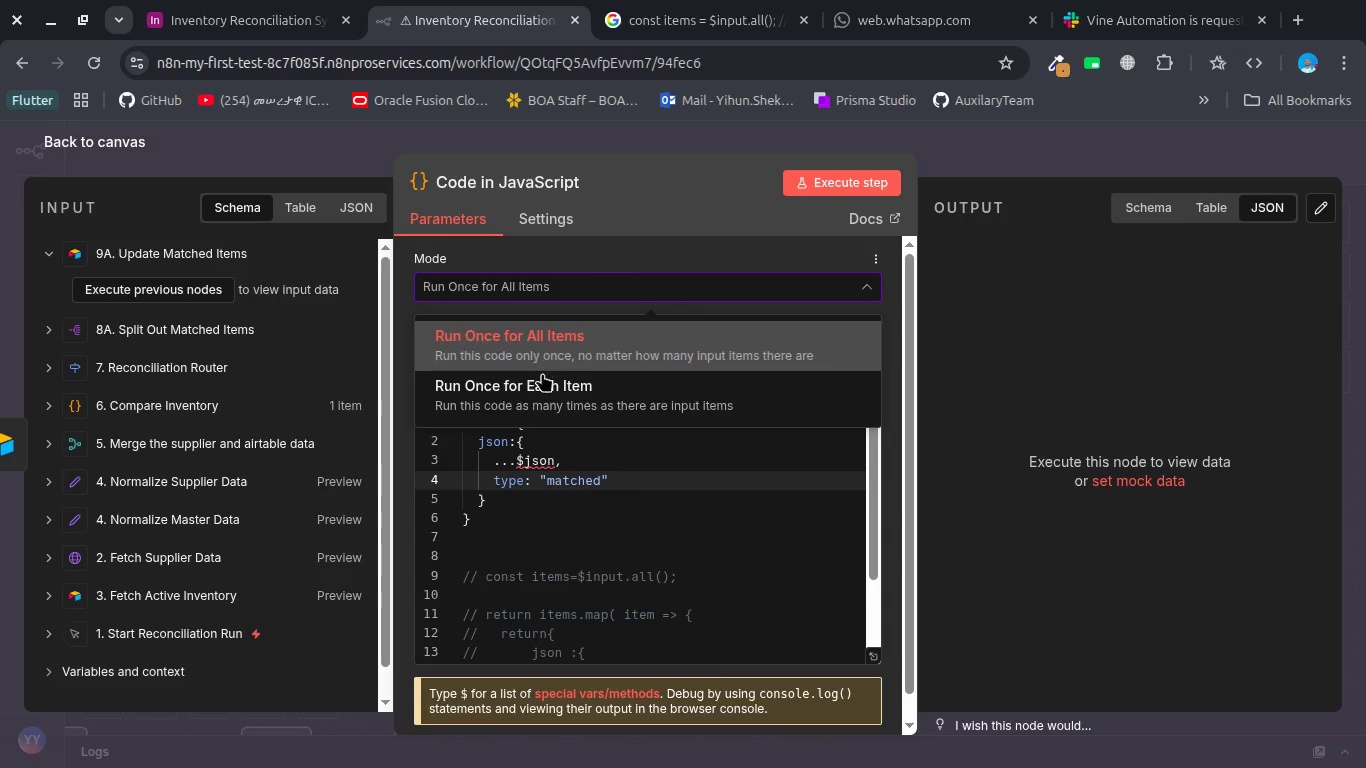 
left_click([541, 379])
 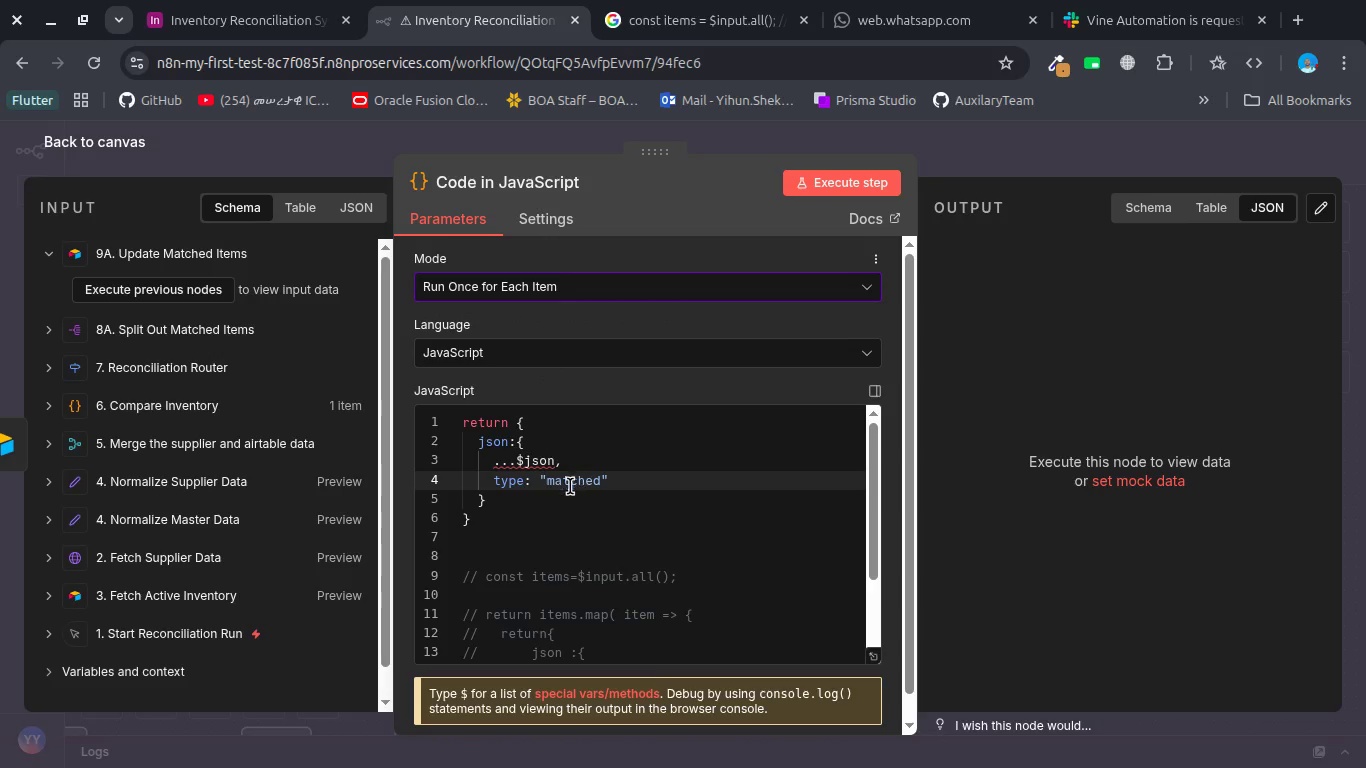 
left_click([540, 511])
 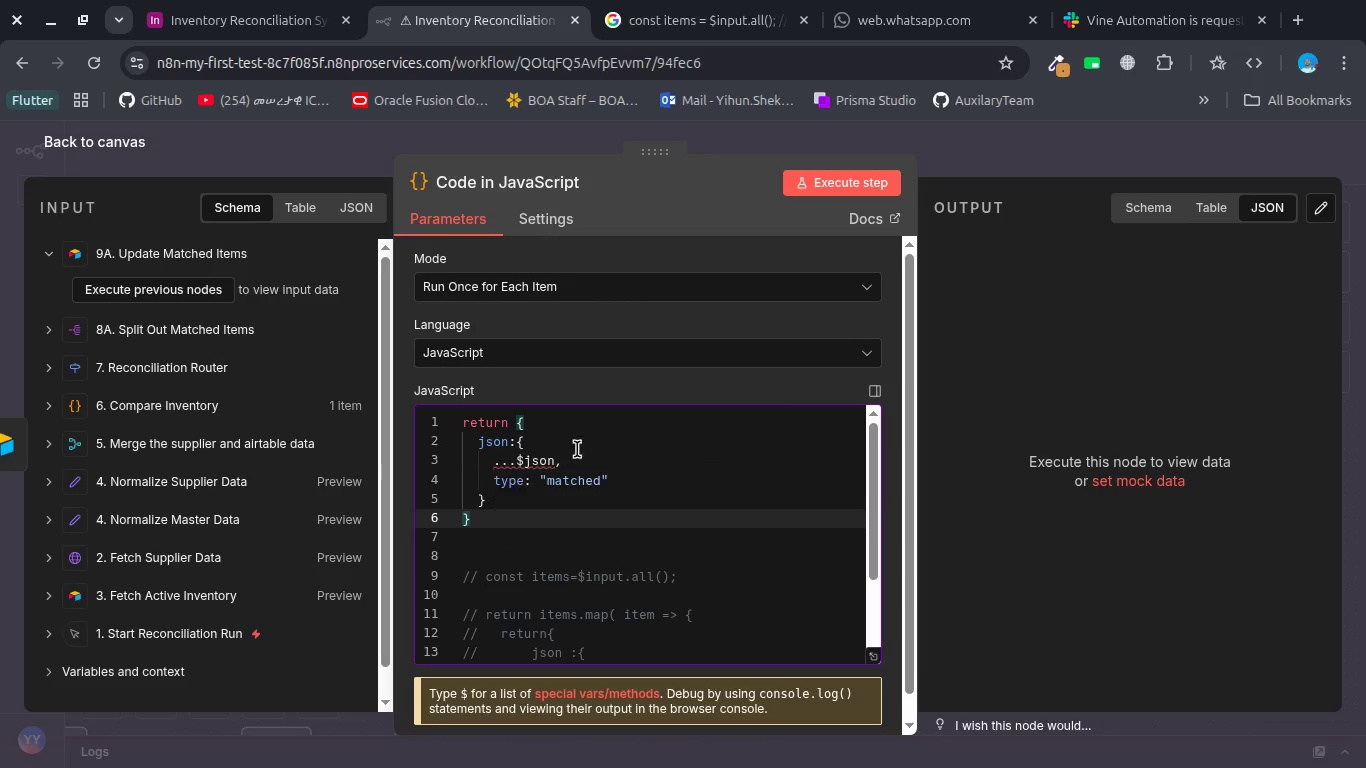 
wait(5.92)
 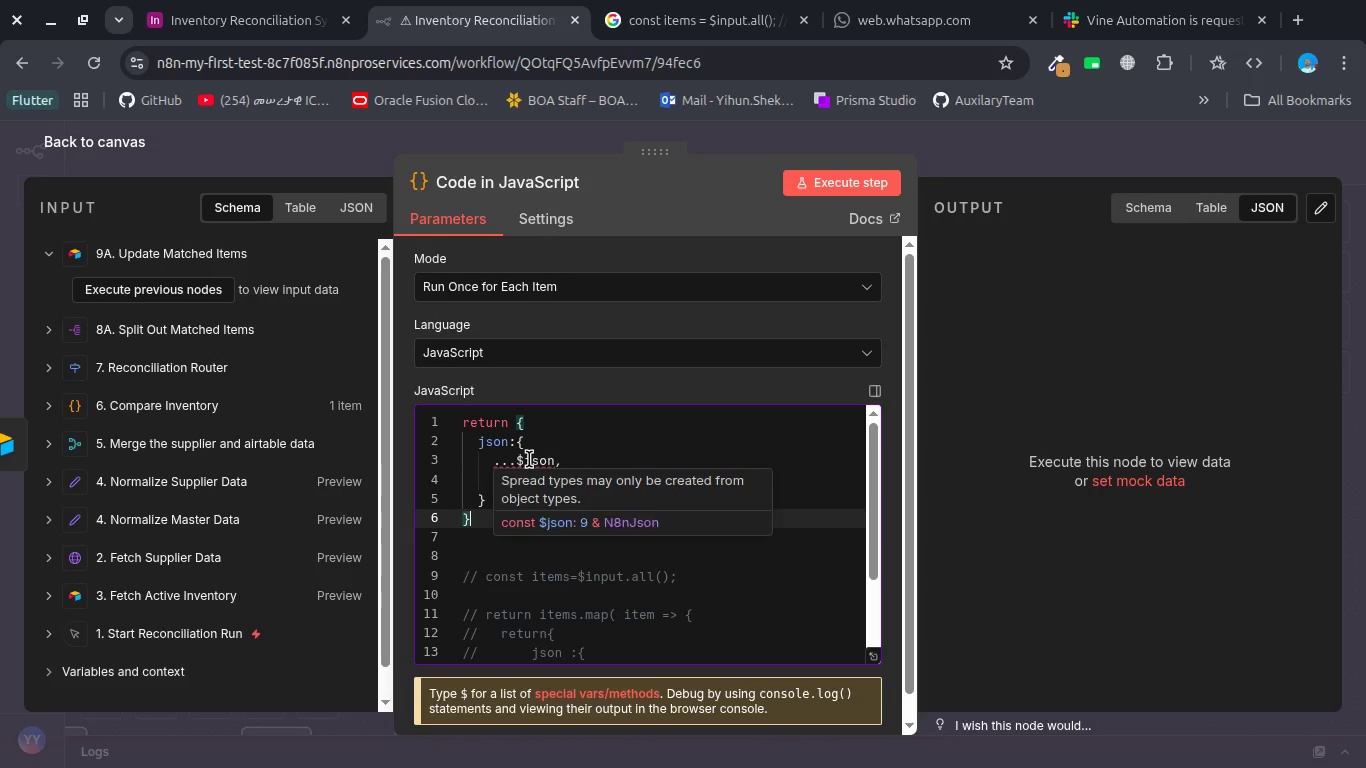 
left_click([198, 280])
 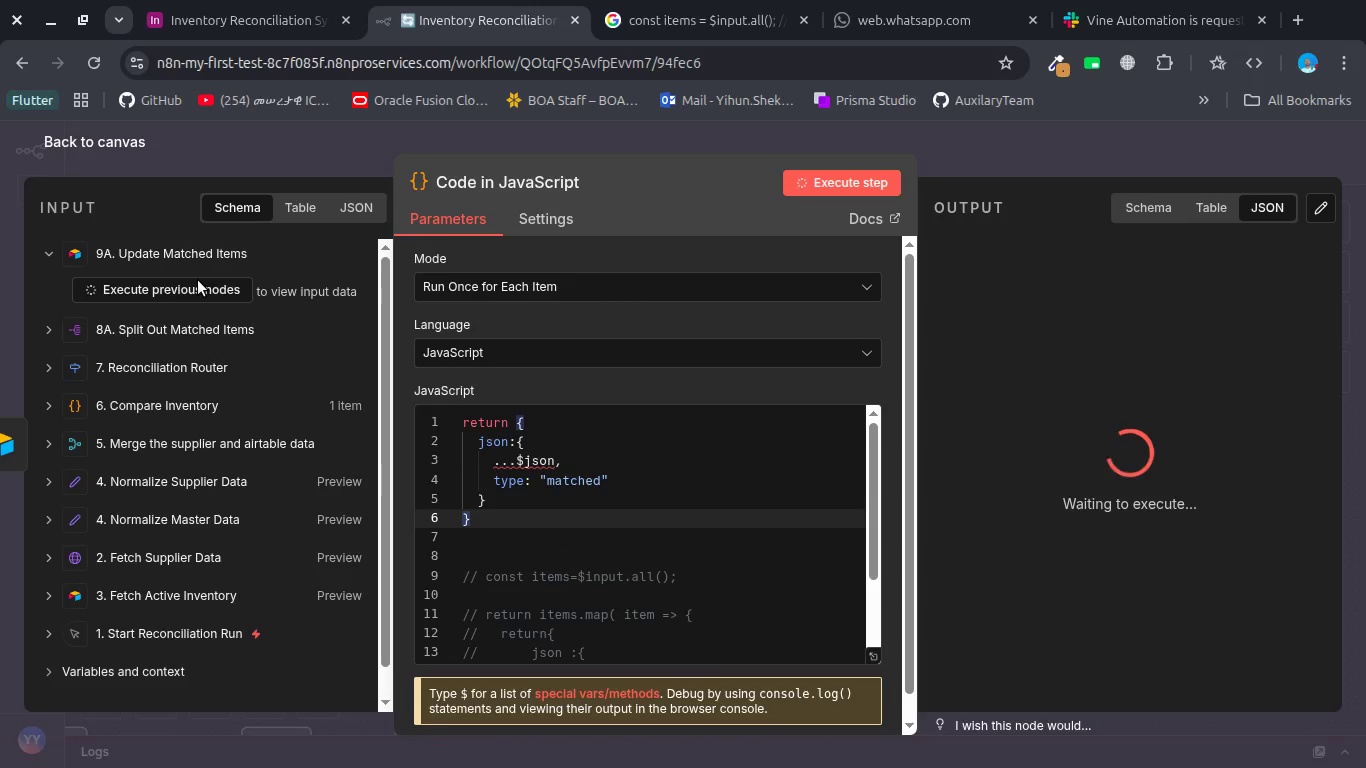 
wait(10.29)
 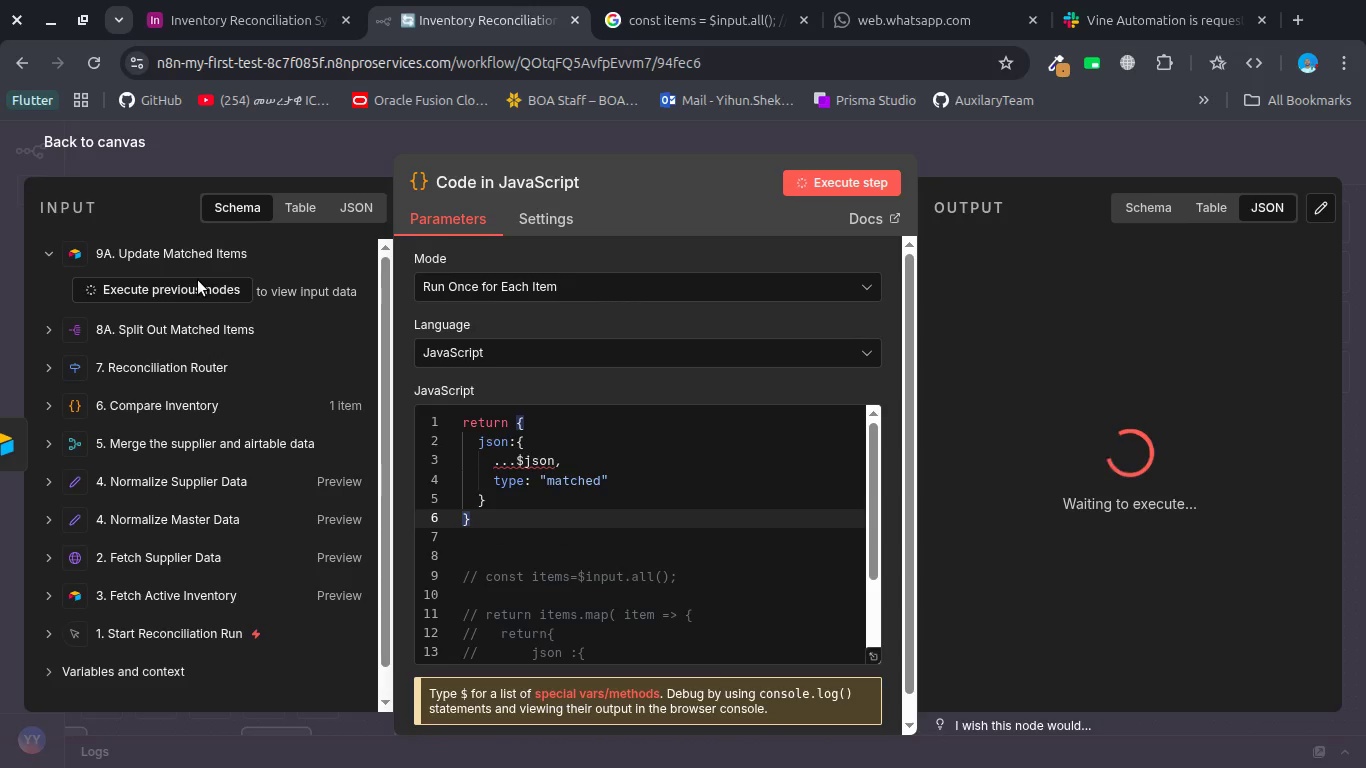 
scroll: coordinate [515, 533], scroll_direction: up, amount: 1.0
 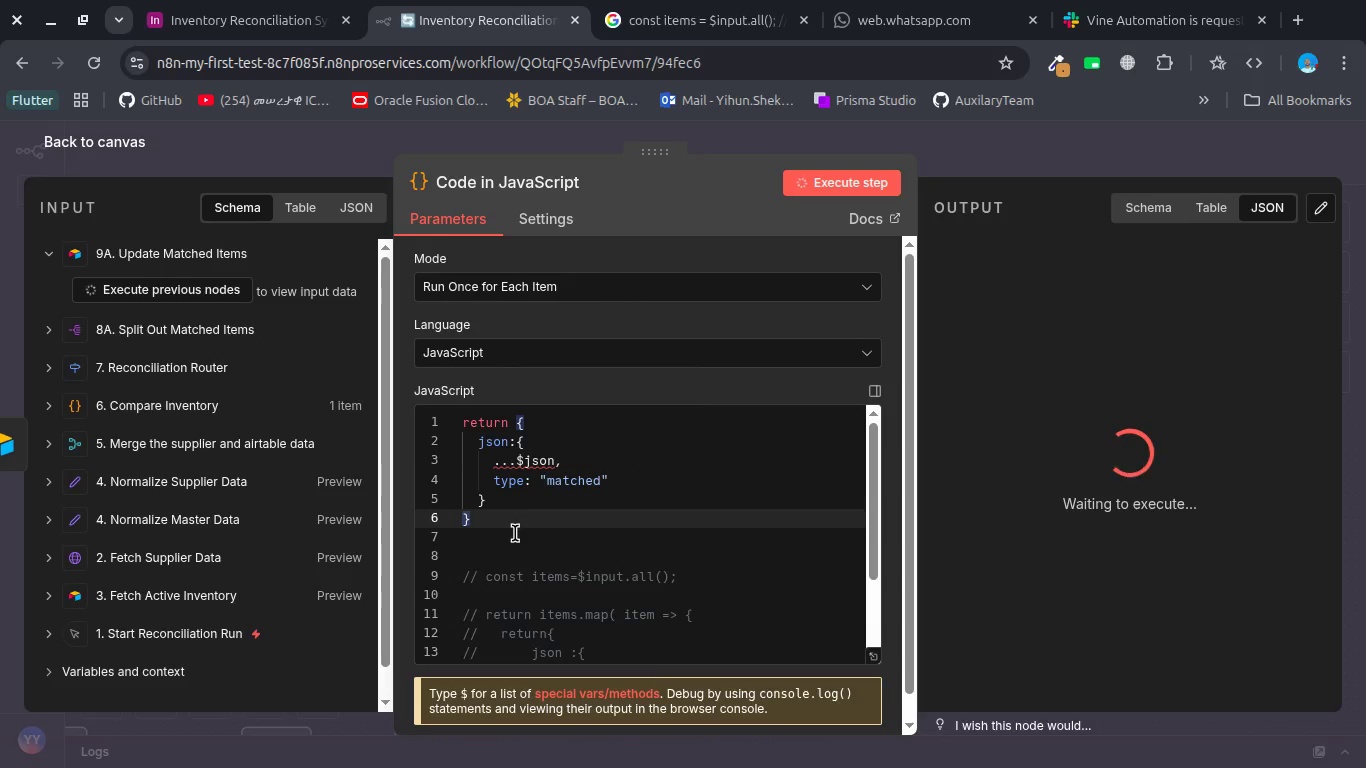 
key(Escape)
 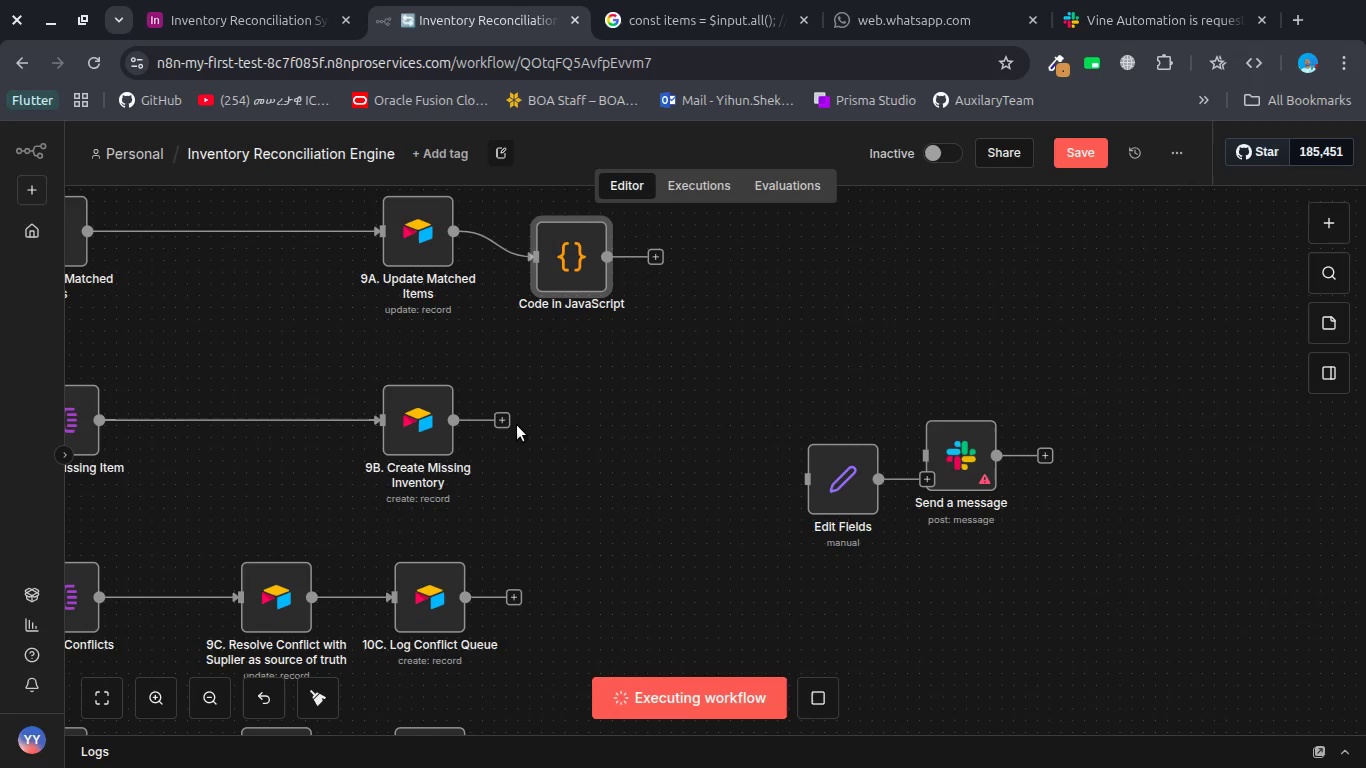 
scroll: coordinate [517, 425], scroll_direction: up, amount: 11.0
 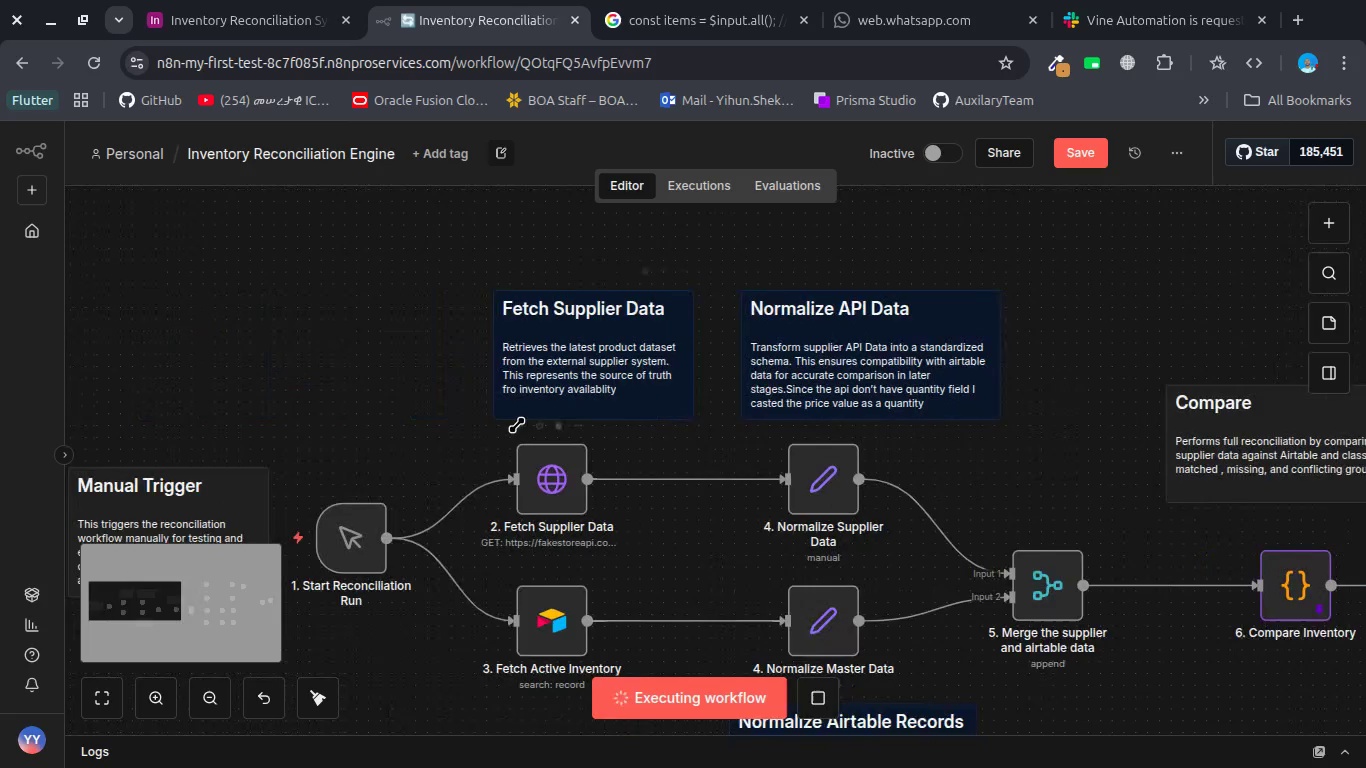 
scroll: coordinate [517, 425], scroll_direction: down, amount: 21.0
 